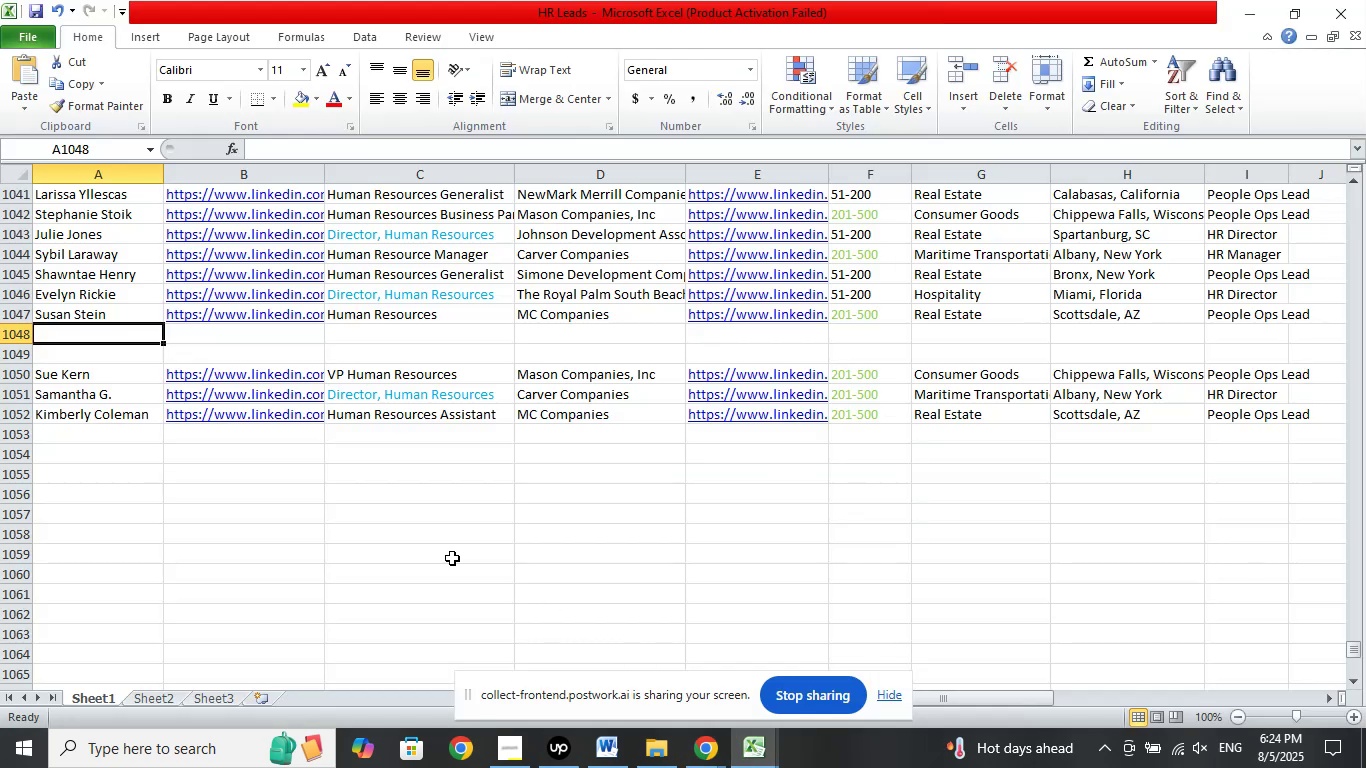 
double_click([680, 652])
 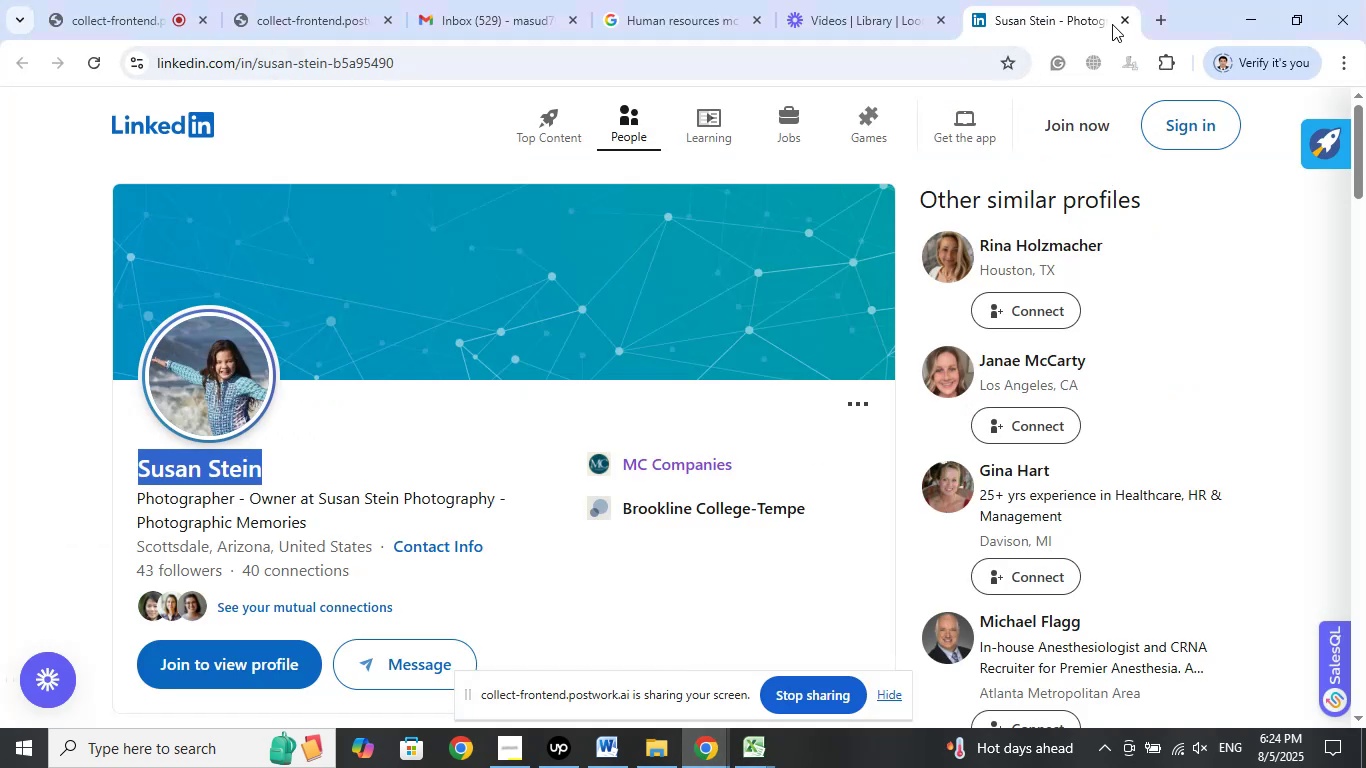 
left_click([1126, 16])
 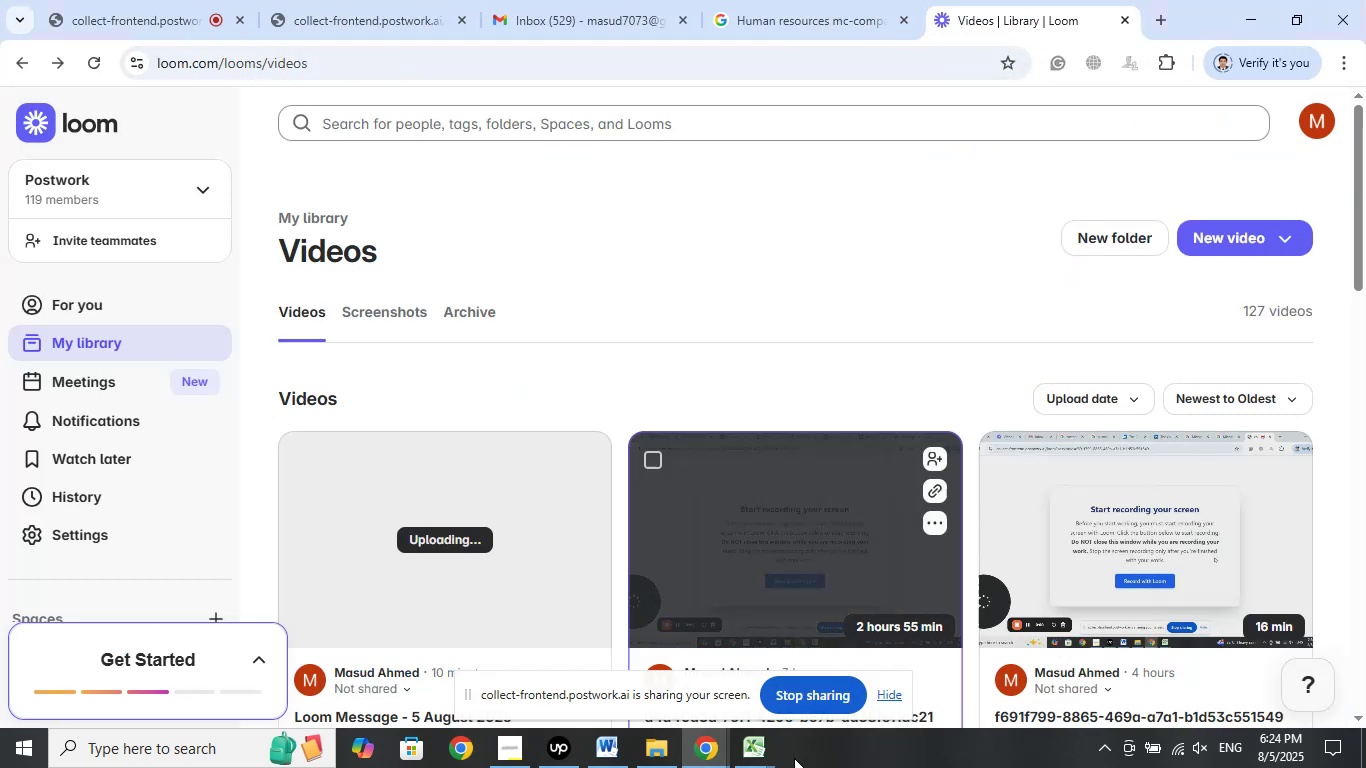 
left_click([754, 751])
 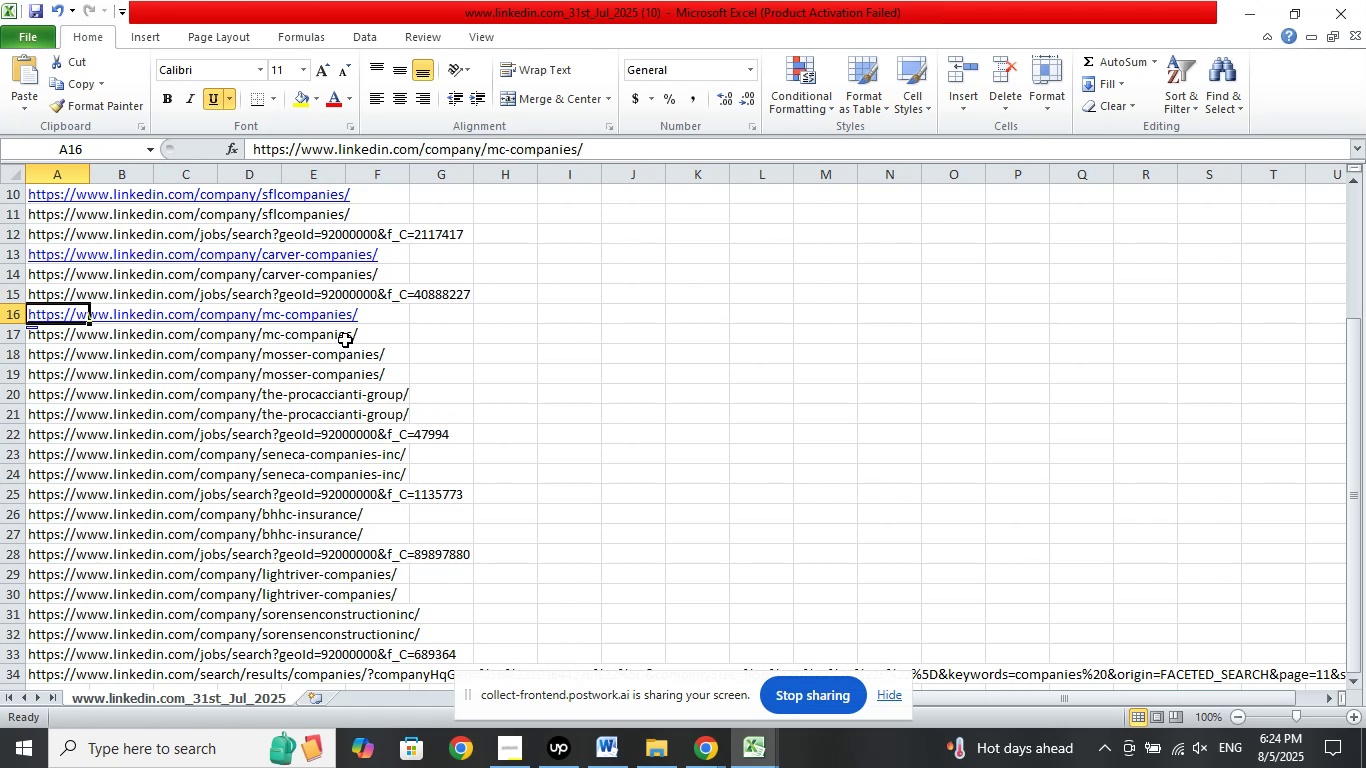 
wait(8.01)
 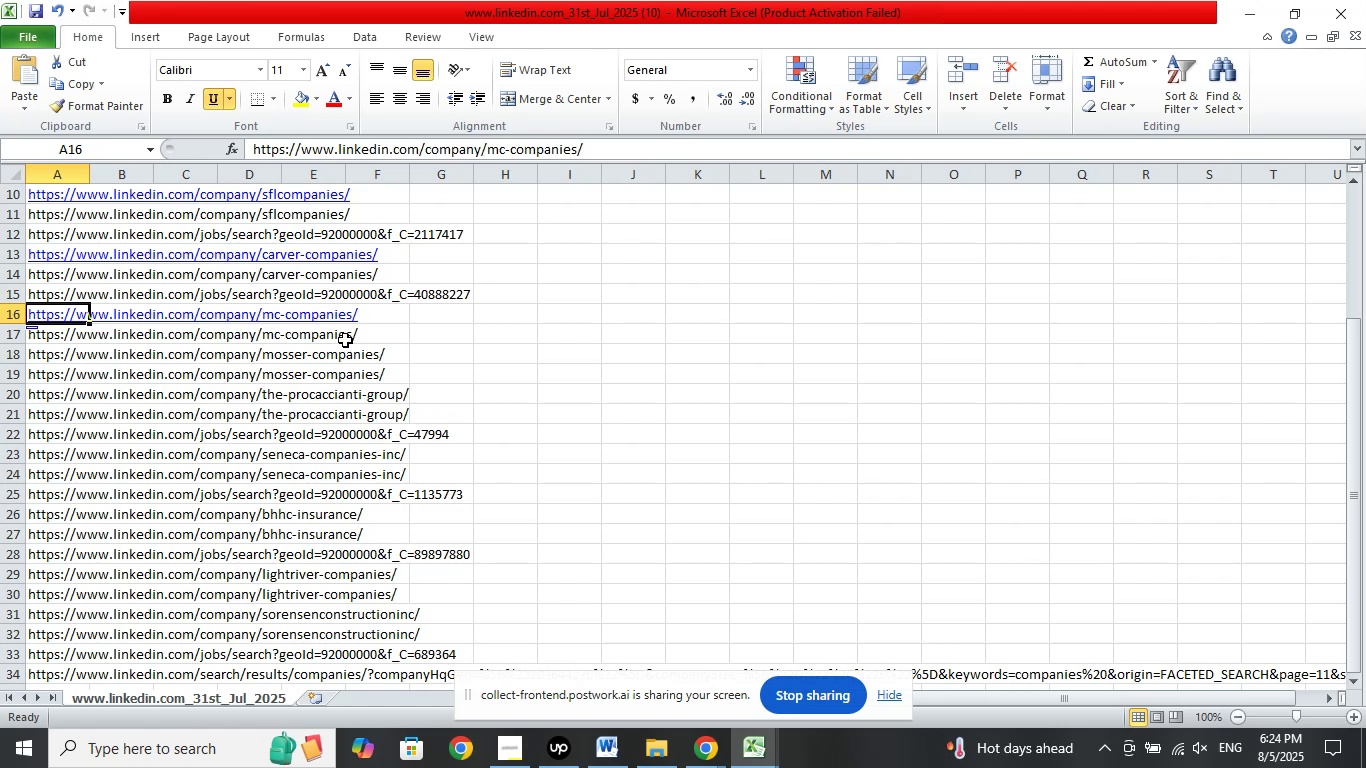 
left_click([51, 354])
 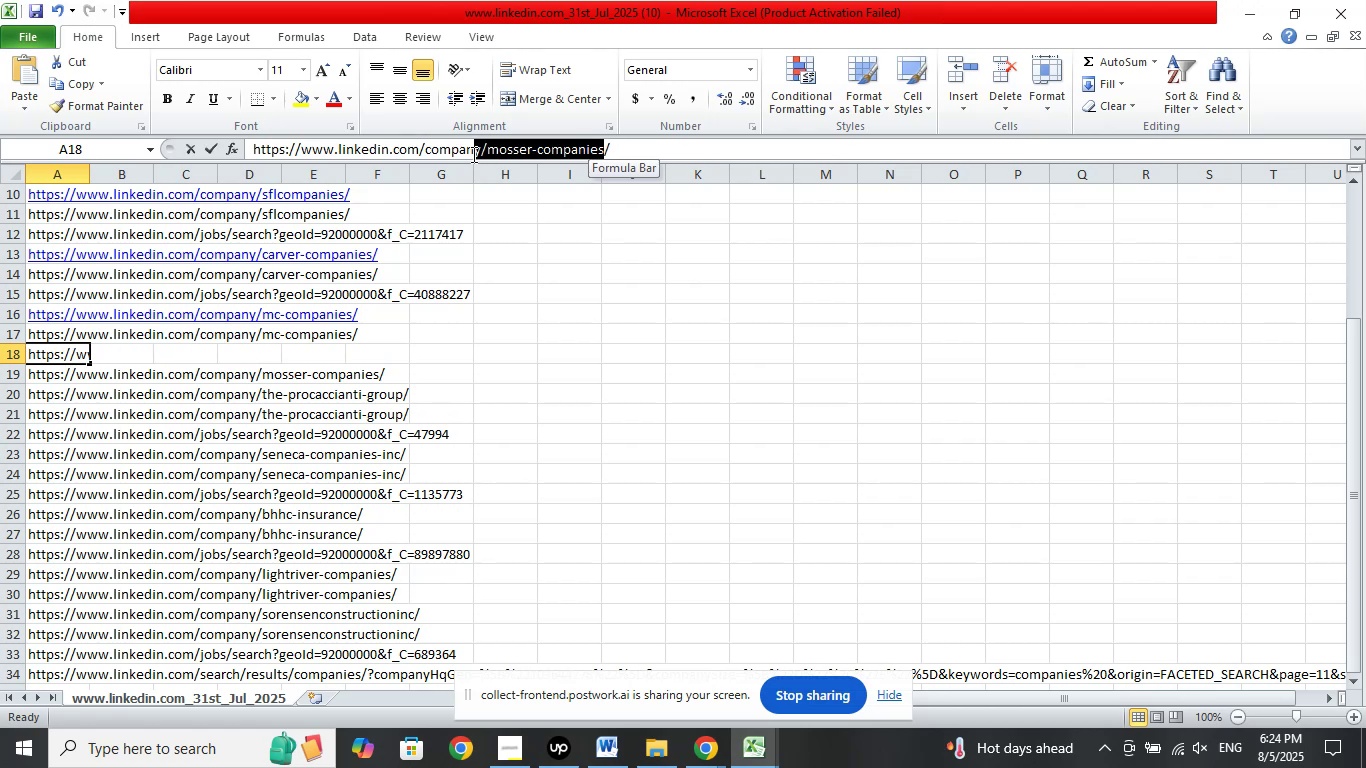 
wait(6.14)
 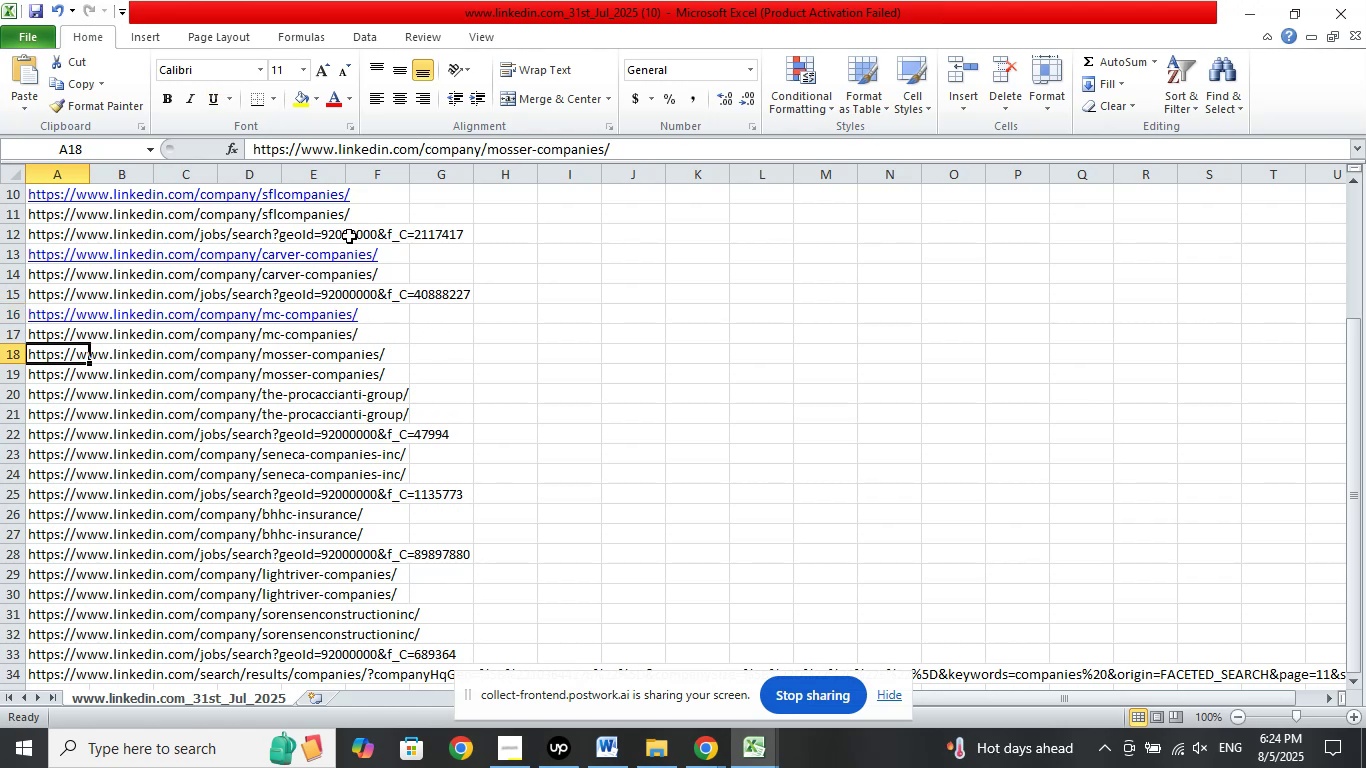 
right_click([512, 146])
 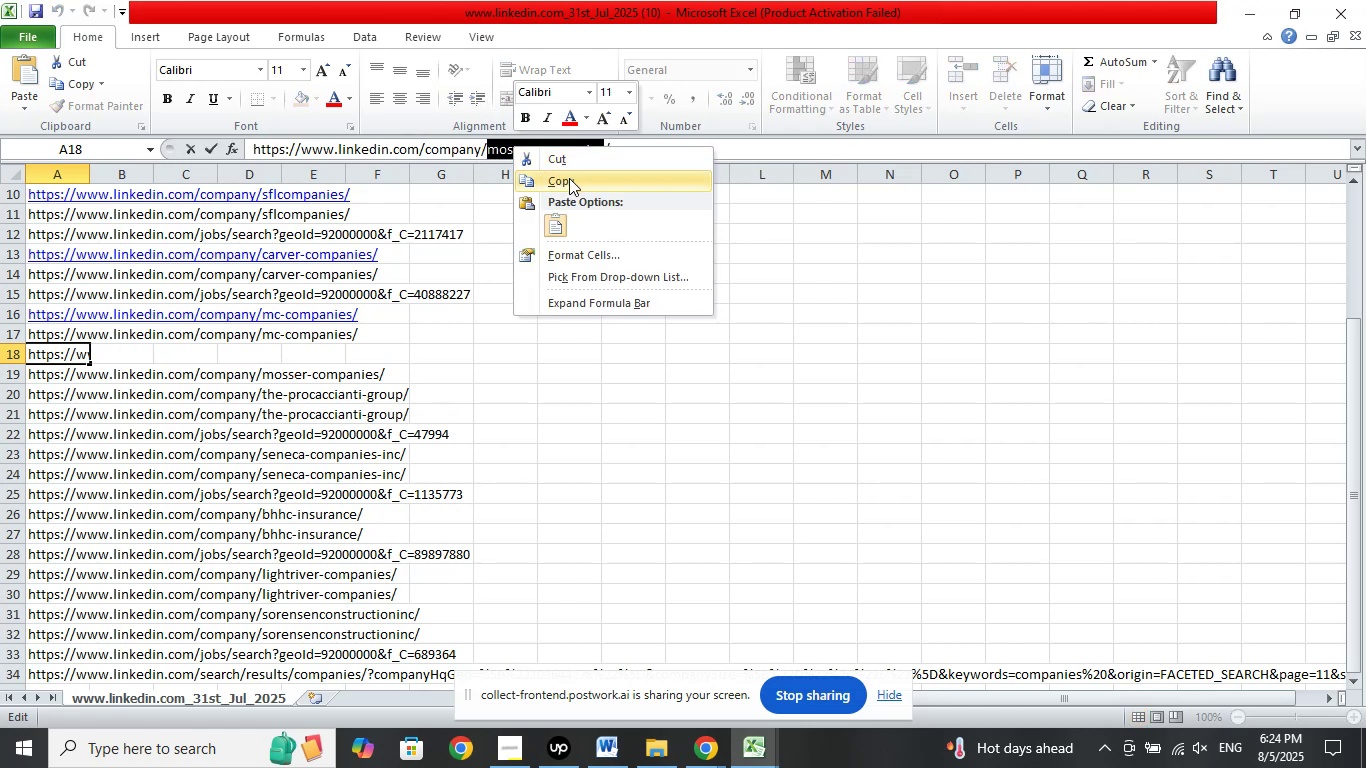 
left_click([569, 178])
 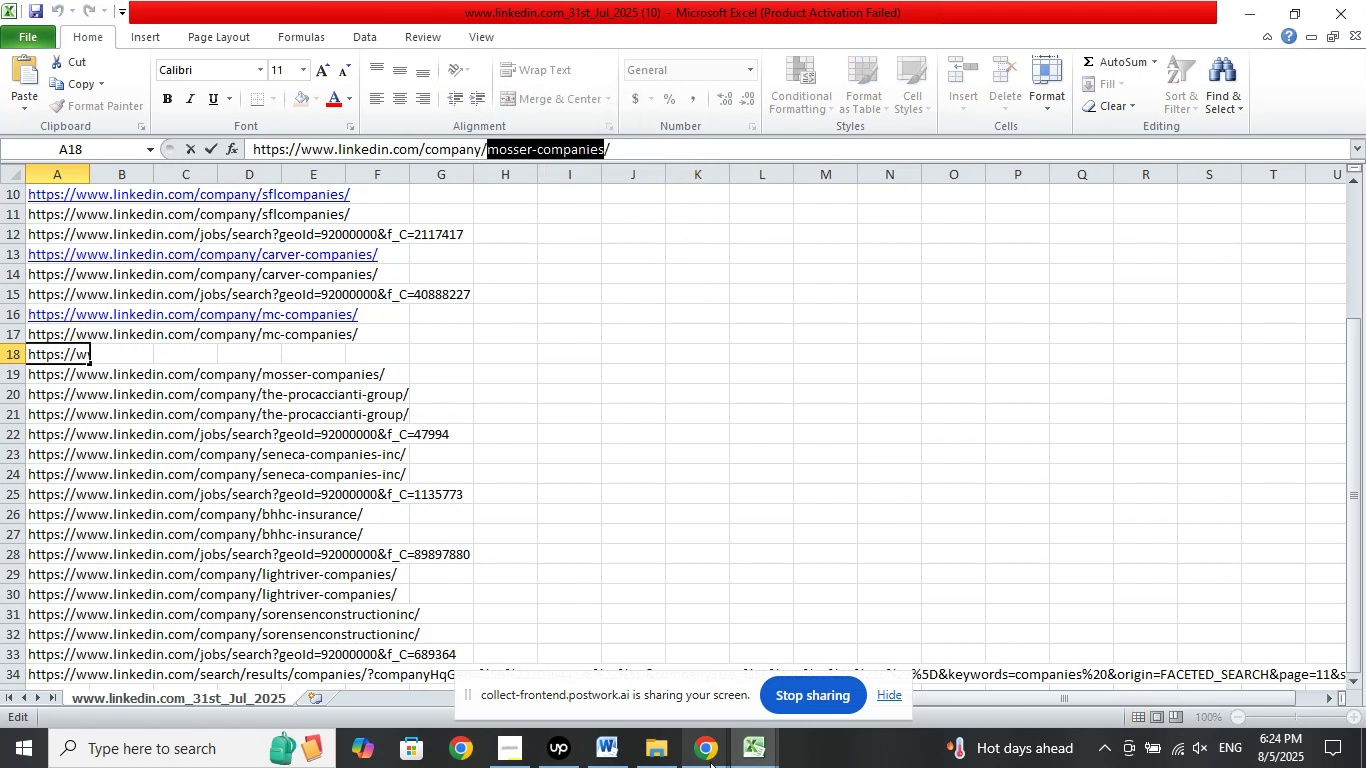 
left_click([695, 750])
 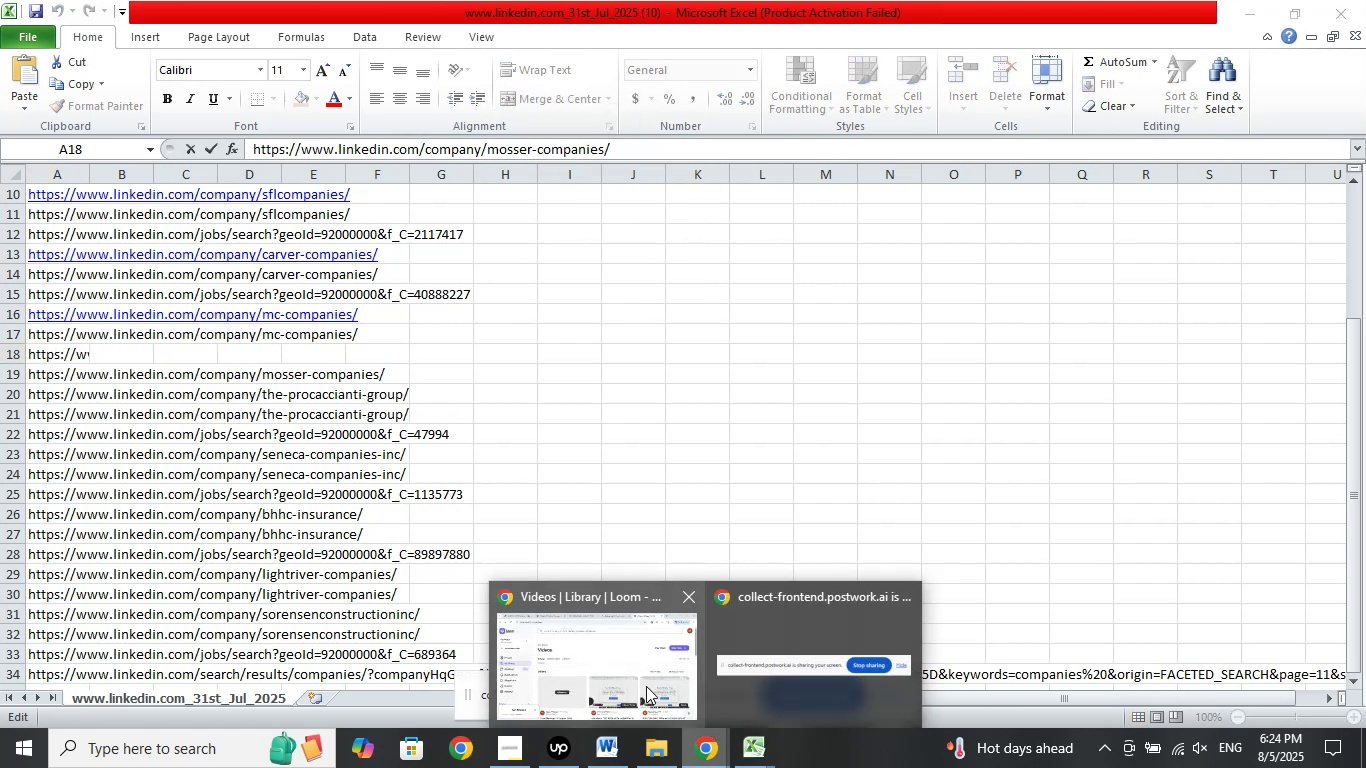 
double_click([646, 686])
 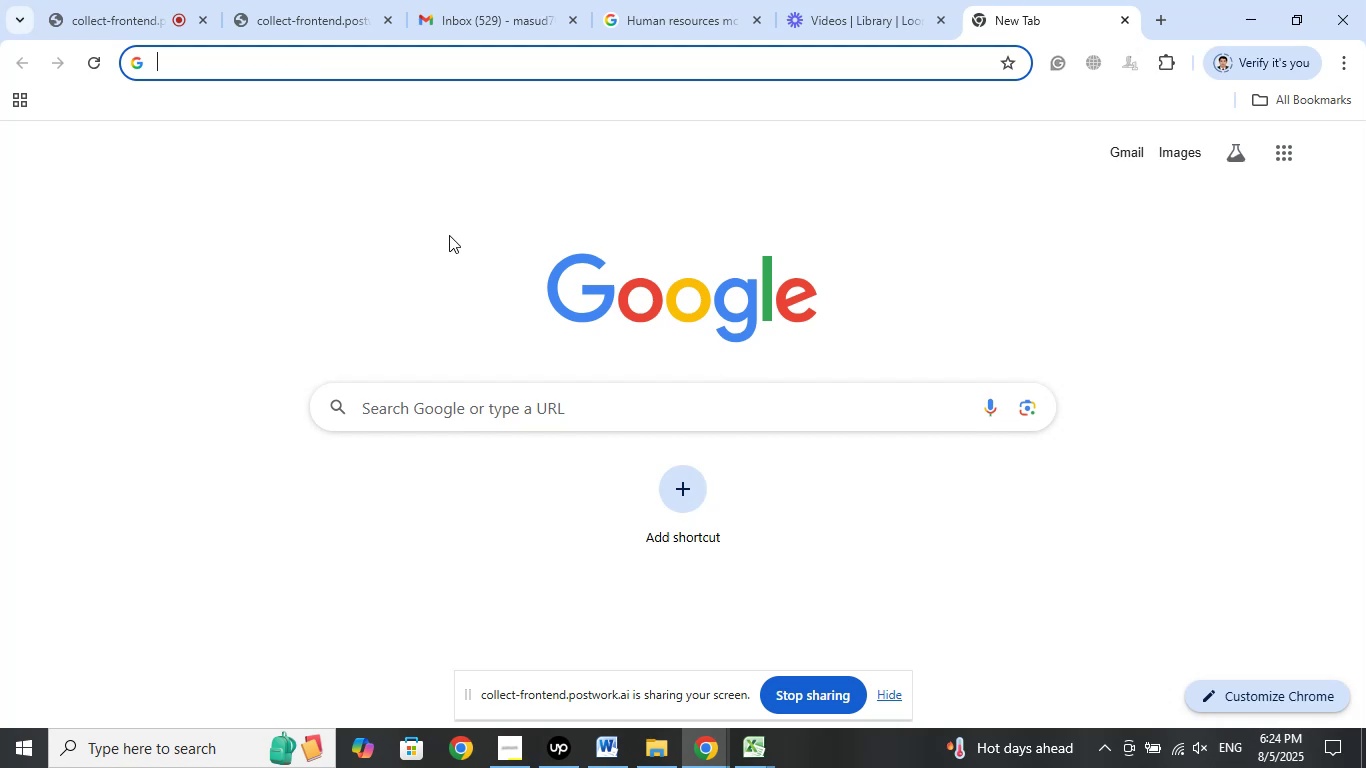 
wait(6.98)
 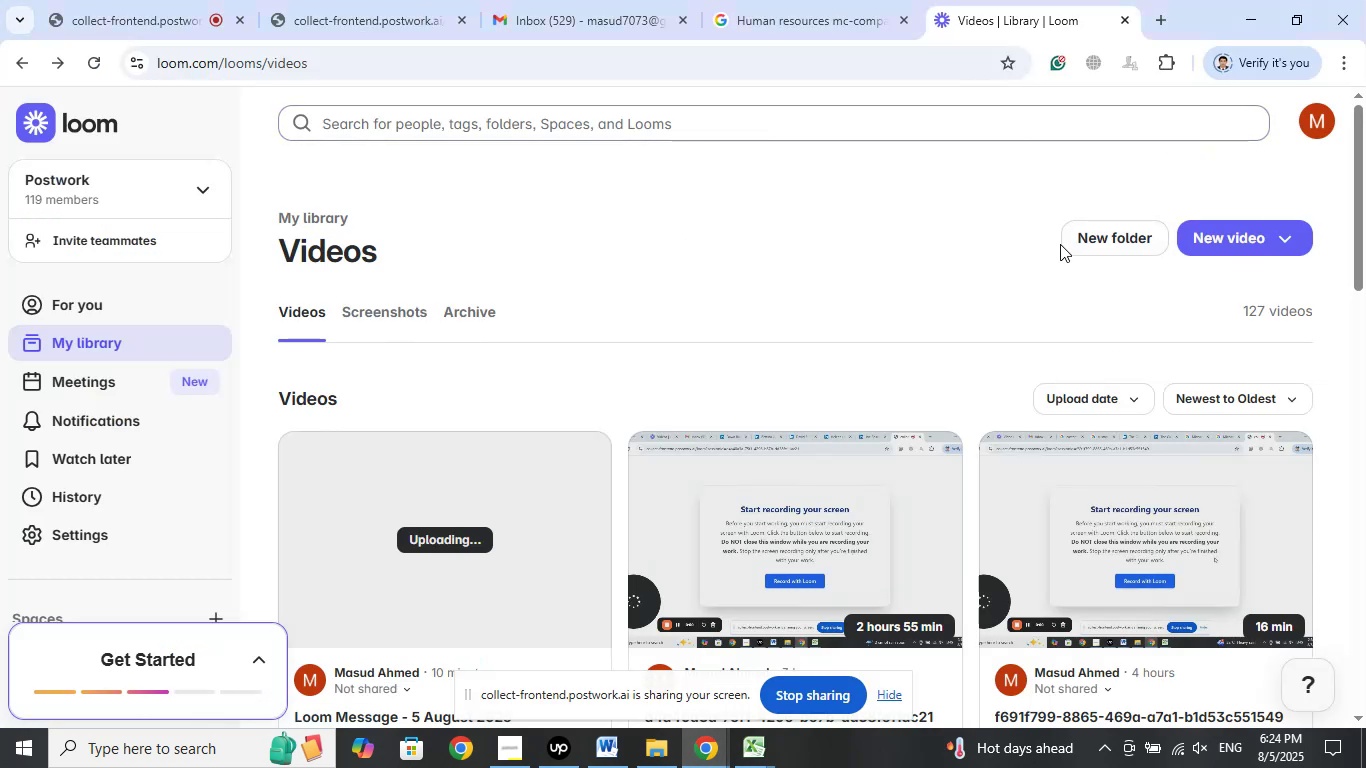 
left_click([670, 20])
 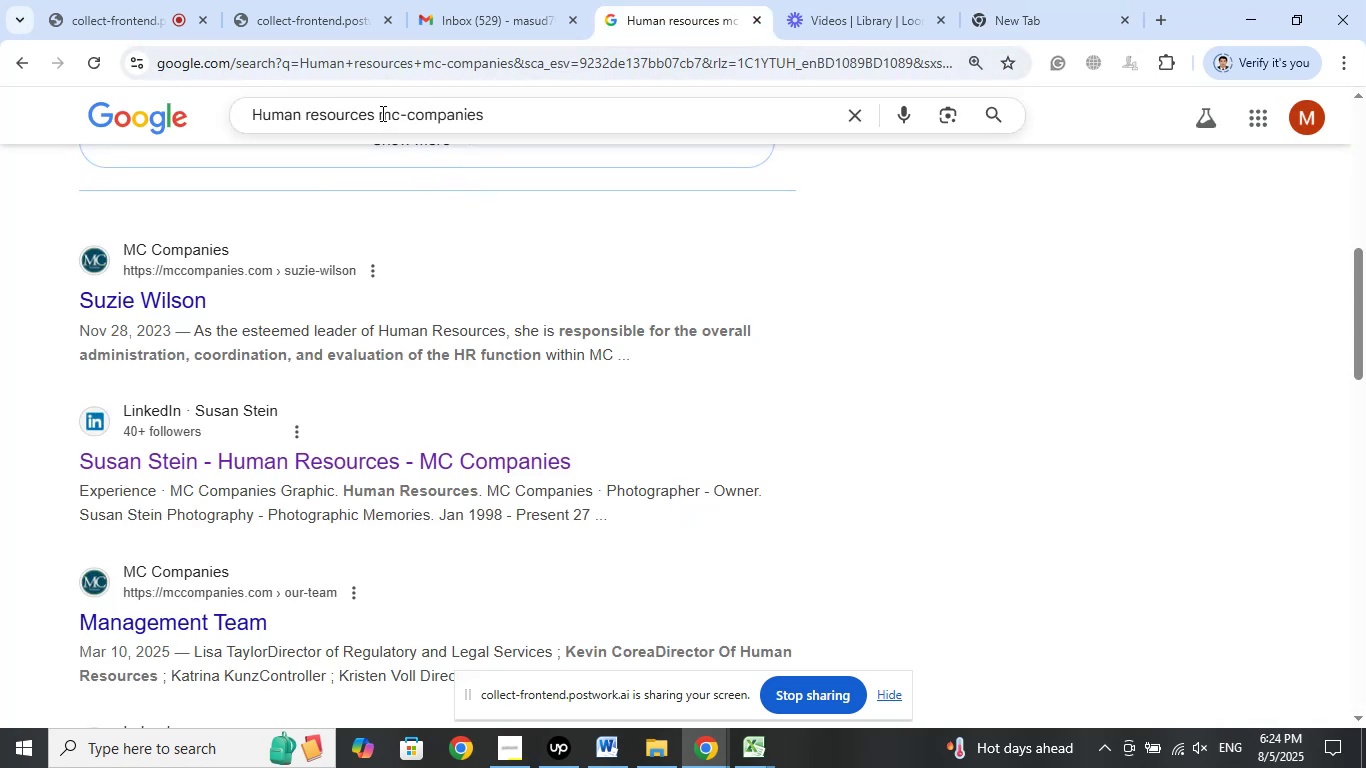 
wait(5.7)
 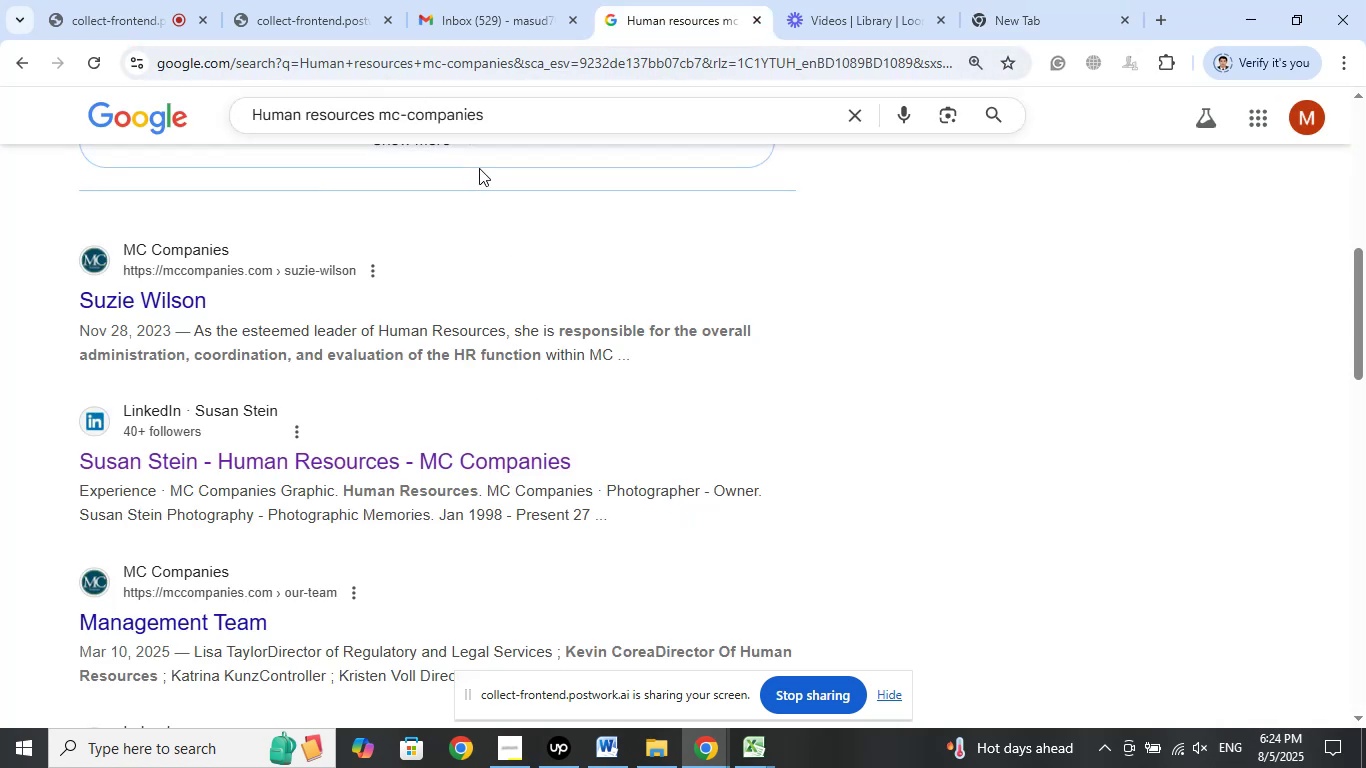 
right_click([418, 120])
 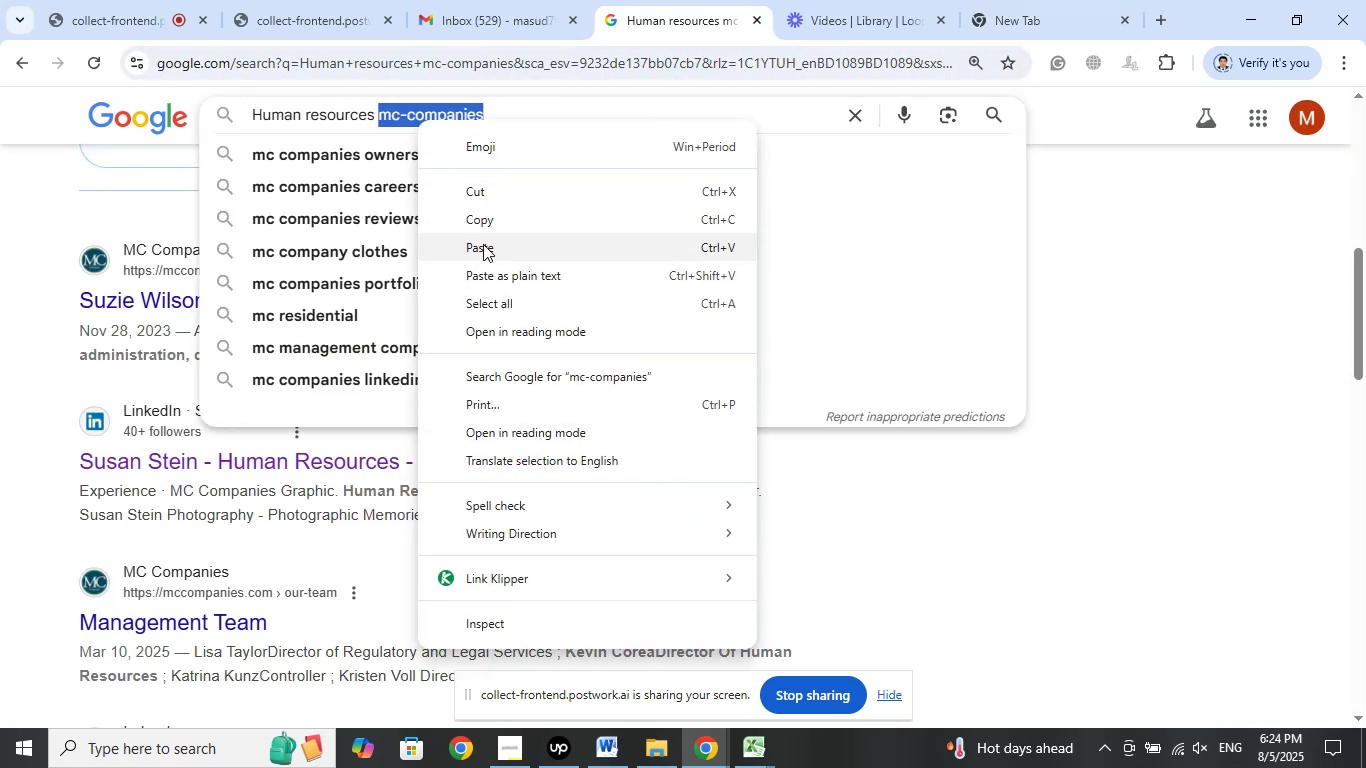 
left_click([483, 244])
 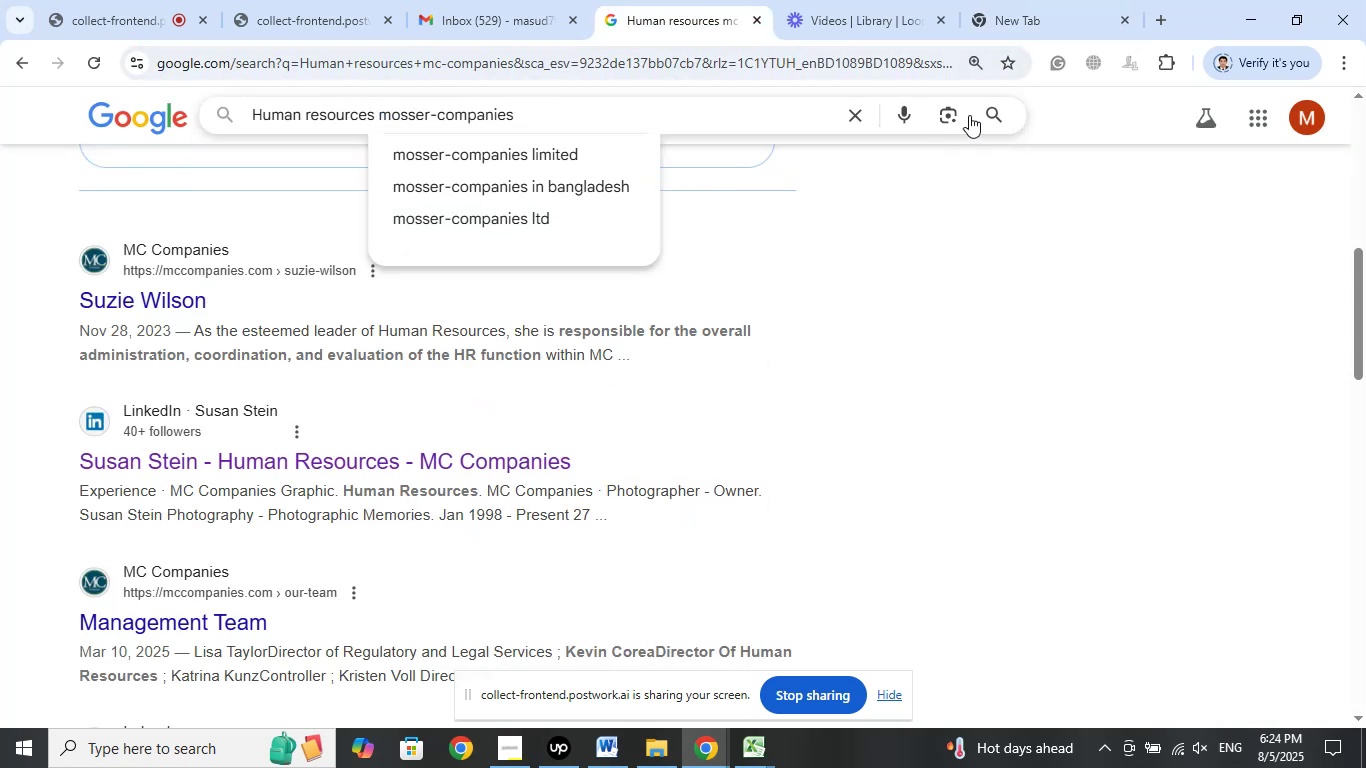 
left_click([996, 113])
 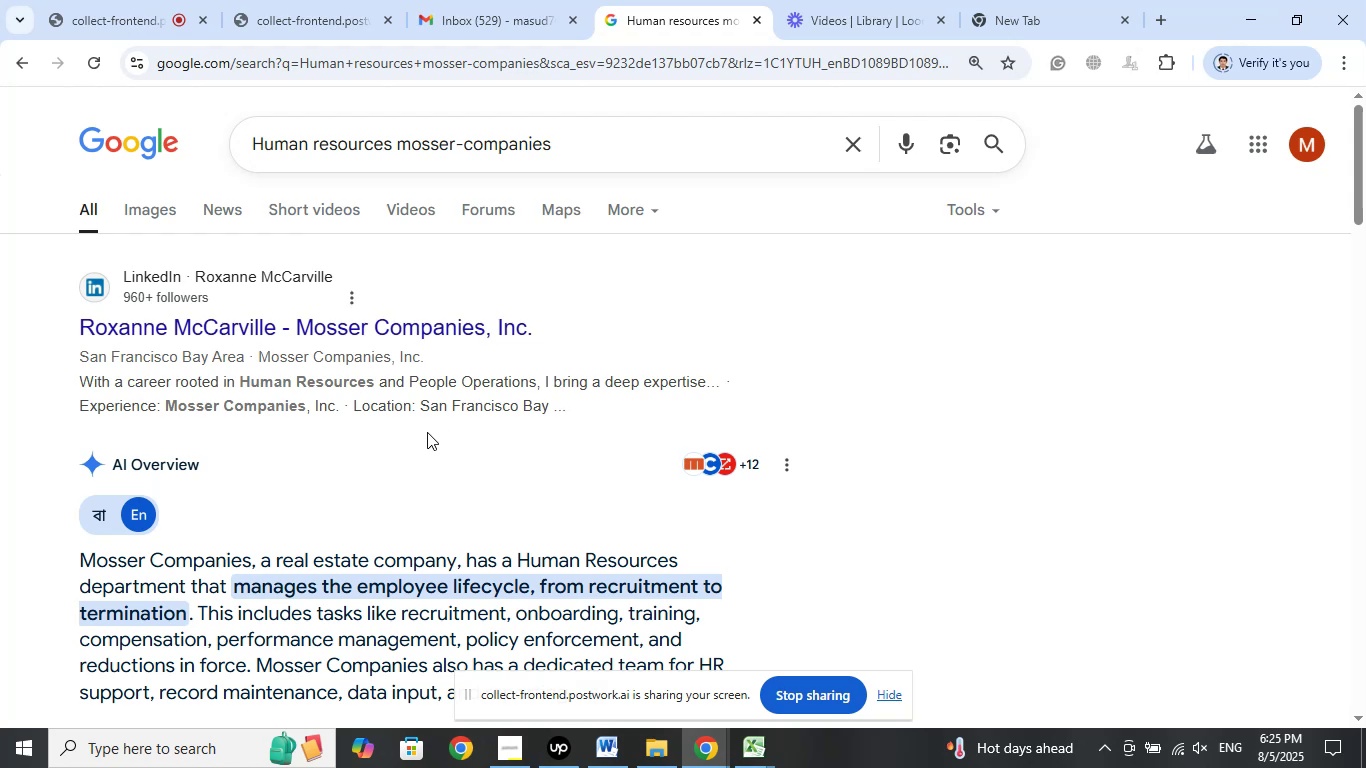 
wait(18.98)
 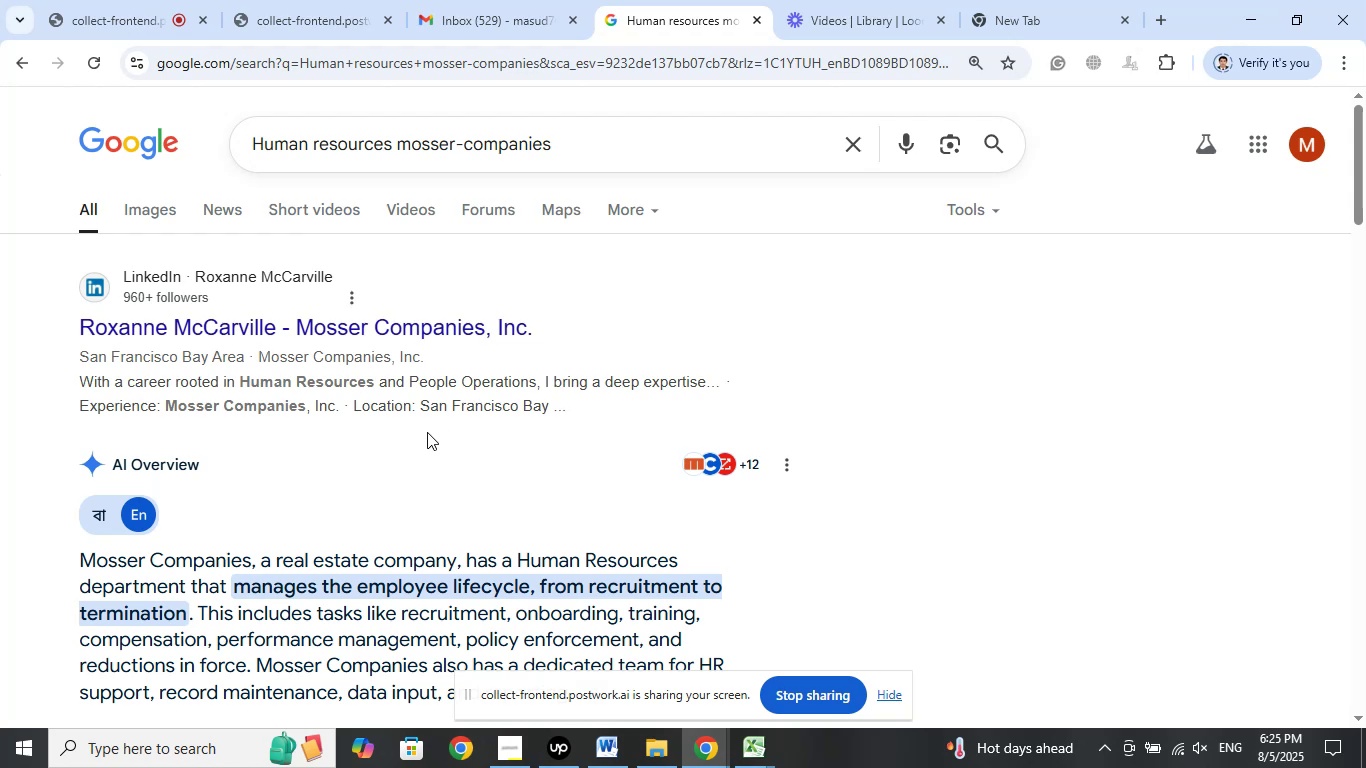 
right_click([369, 319])
 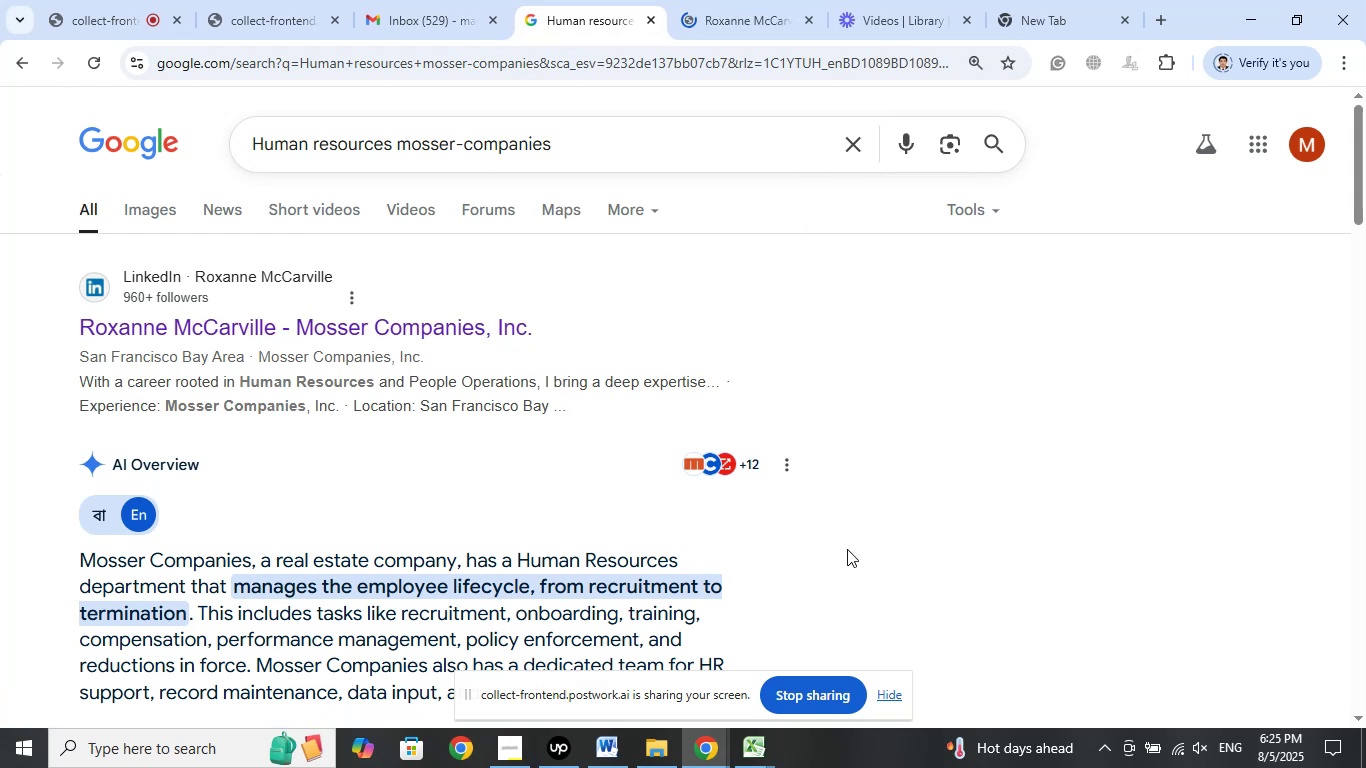 
wait(7.46)
 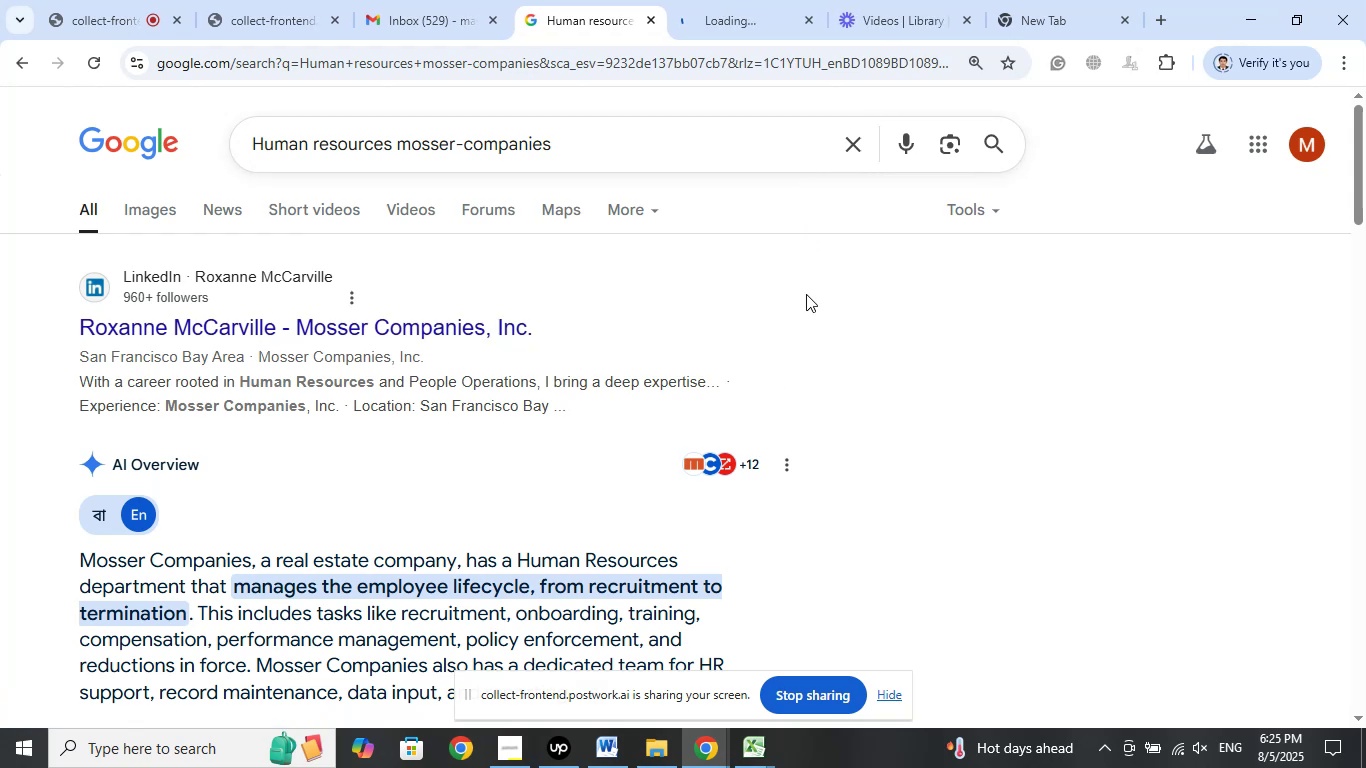 
scroll: coordinate [875, 584], scroll_direction: down, amount: 12.0
 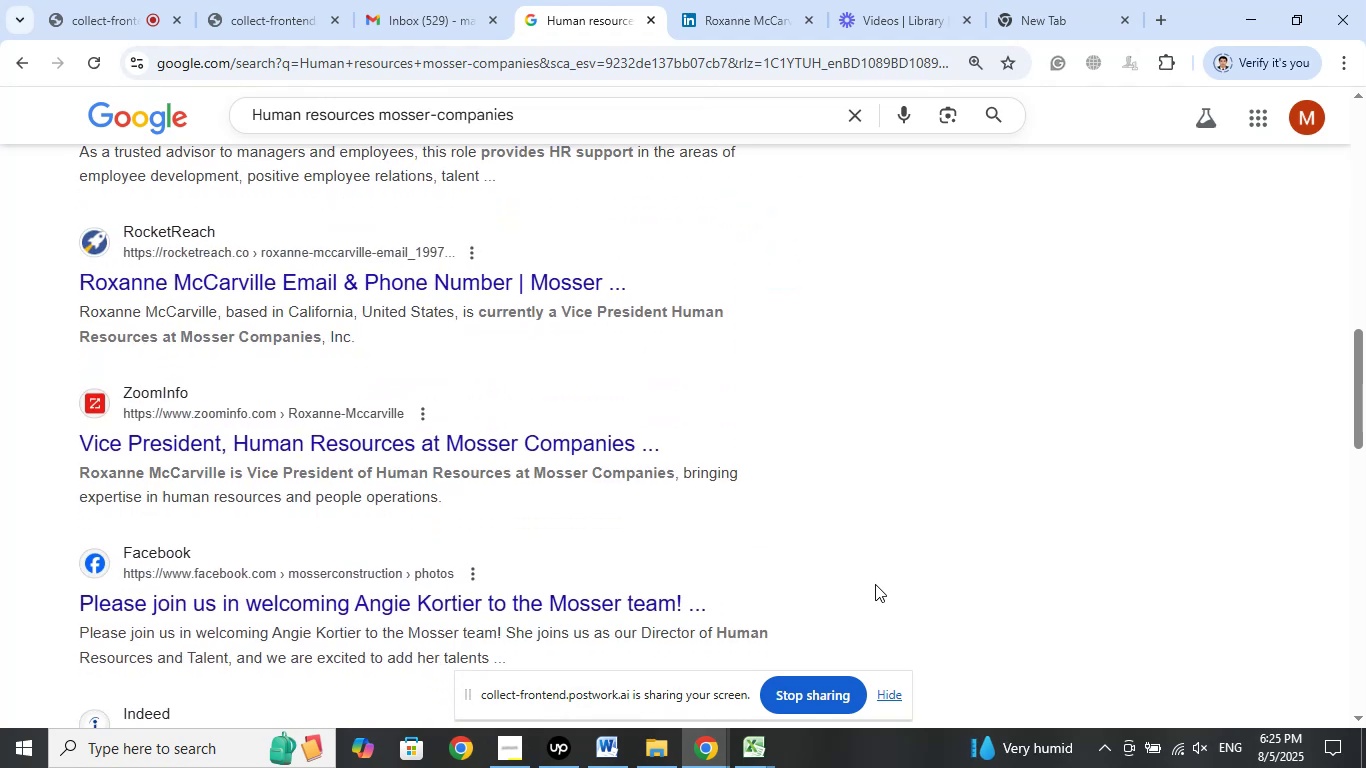 
scroll: coordinate [875, 584], scroll_direction: down, amount: 4.0
 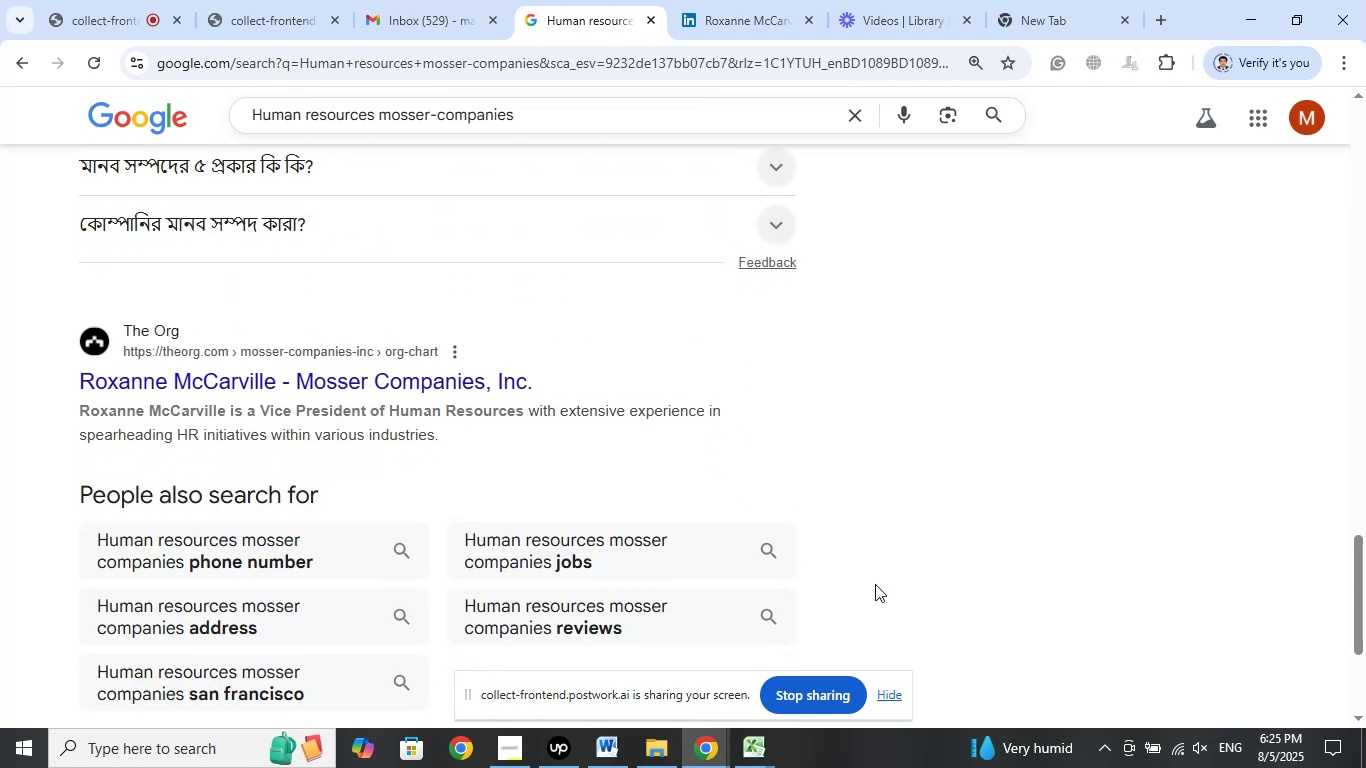 
scroll: coordinate [866, 563], scroll_direction: up, amount: 25.0
 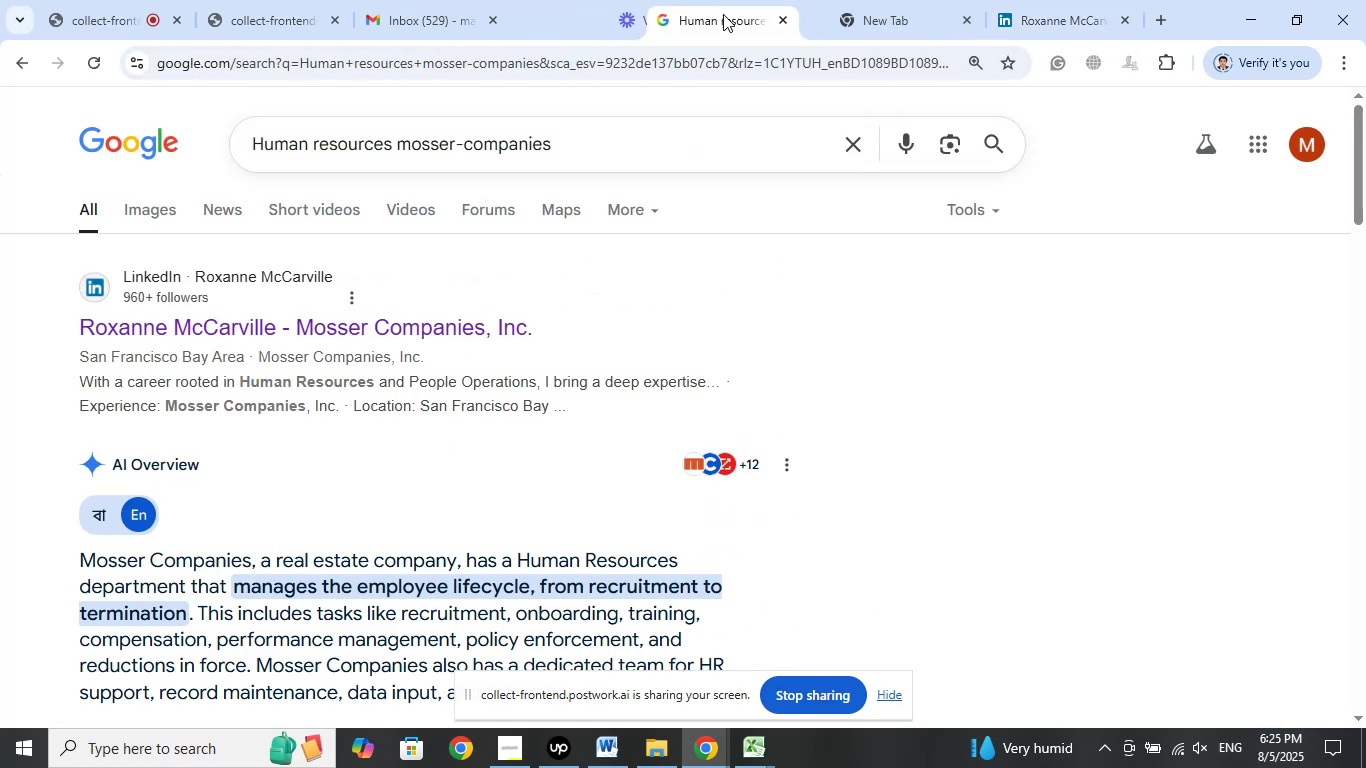 
left_click([741, 15])
 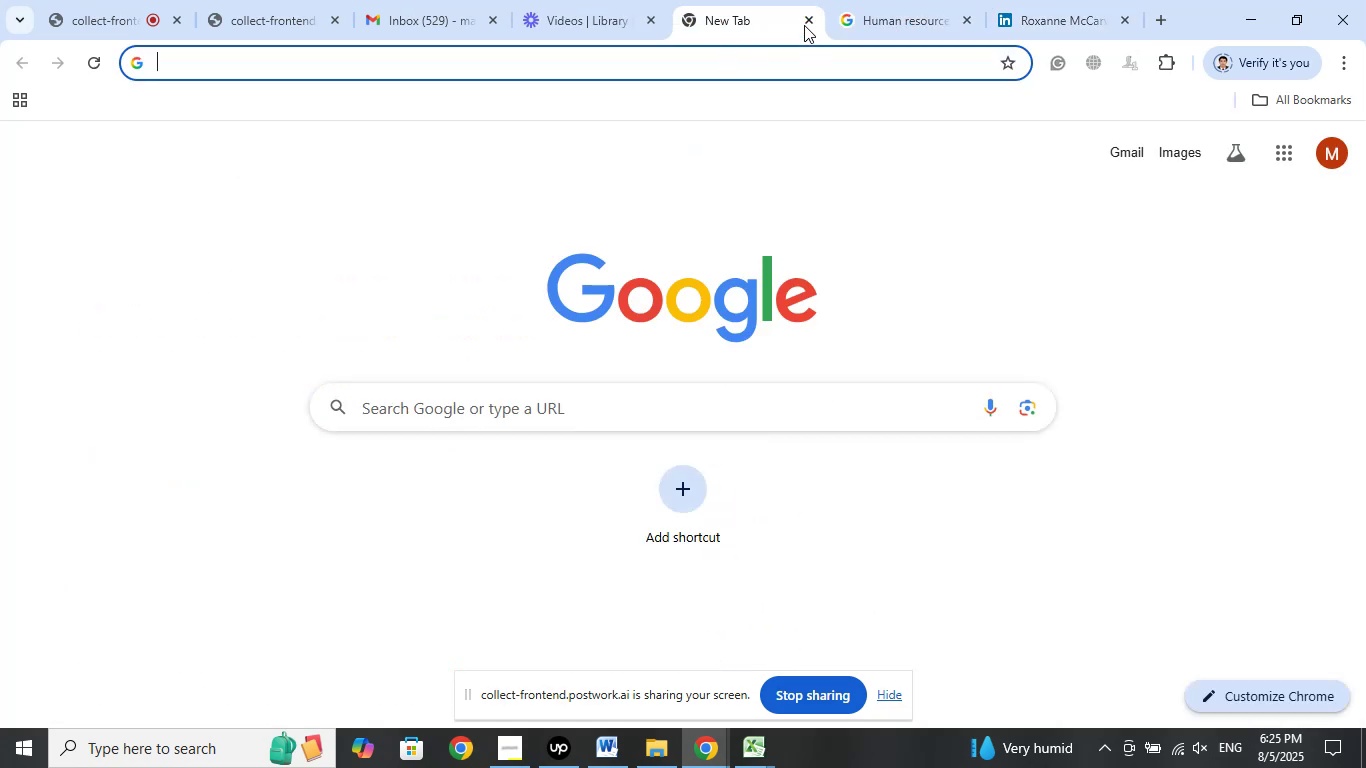 
left_click([807, 20])
 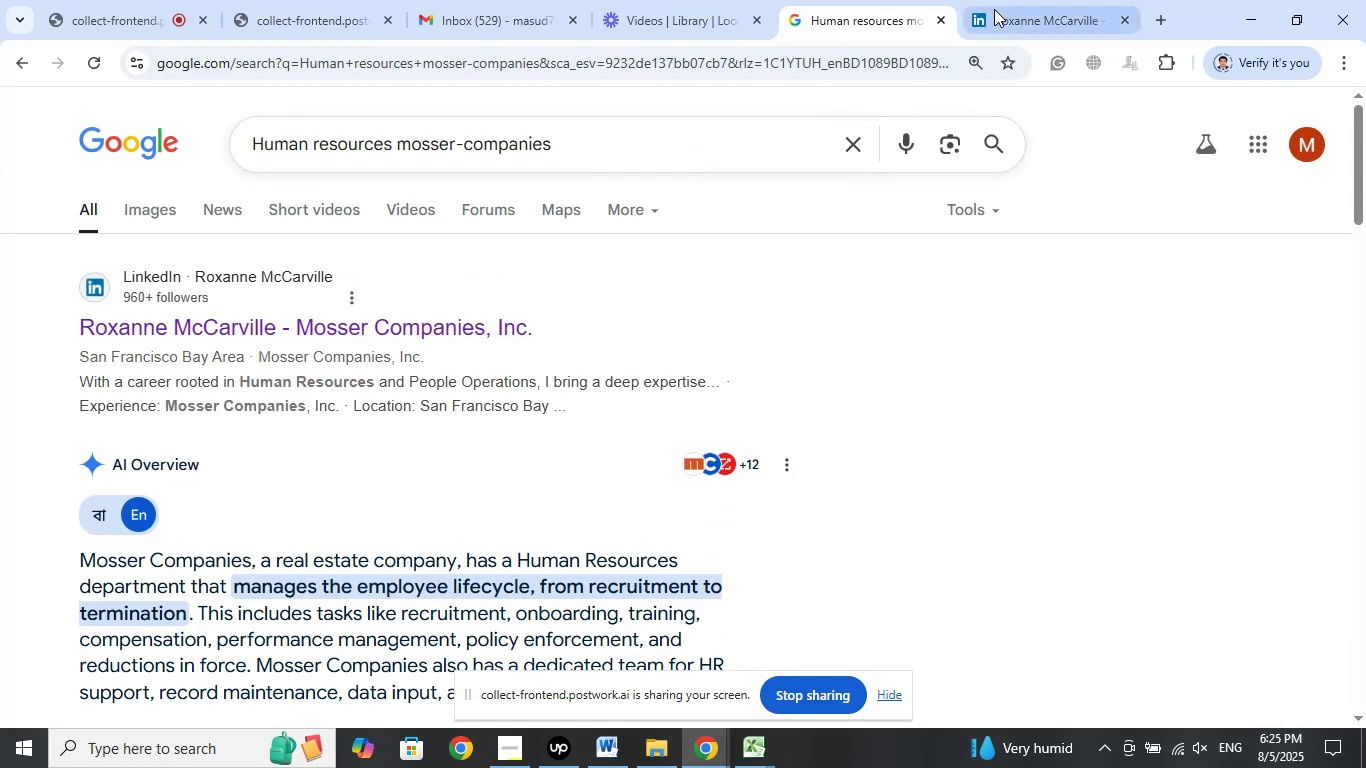 
left_click([997, 9])
 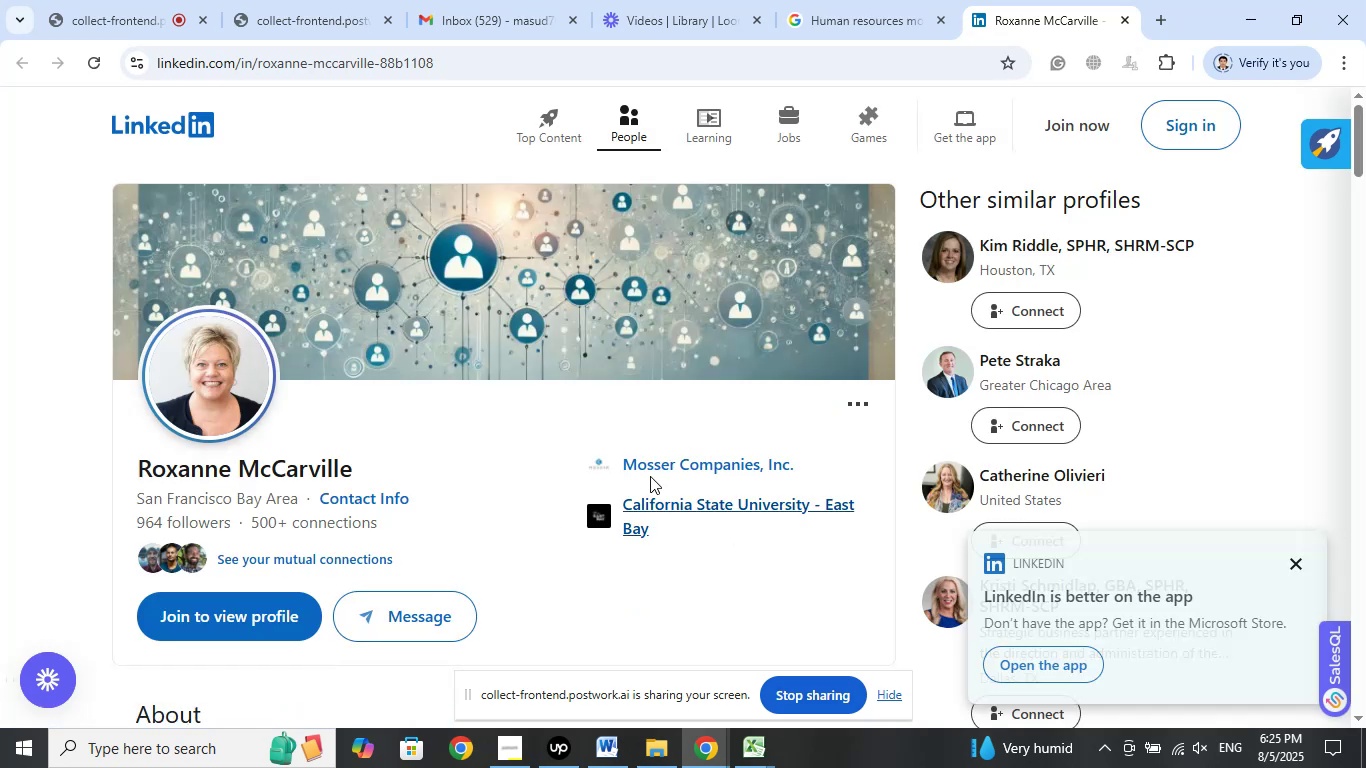 
right_click([663, 465])
 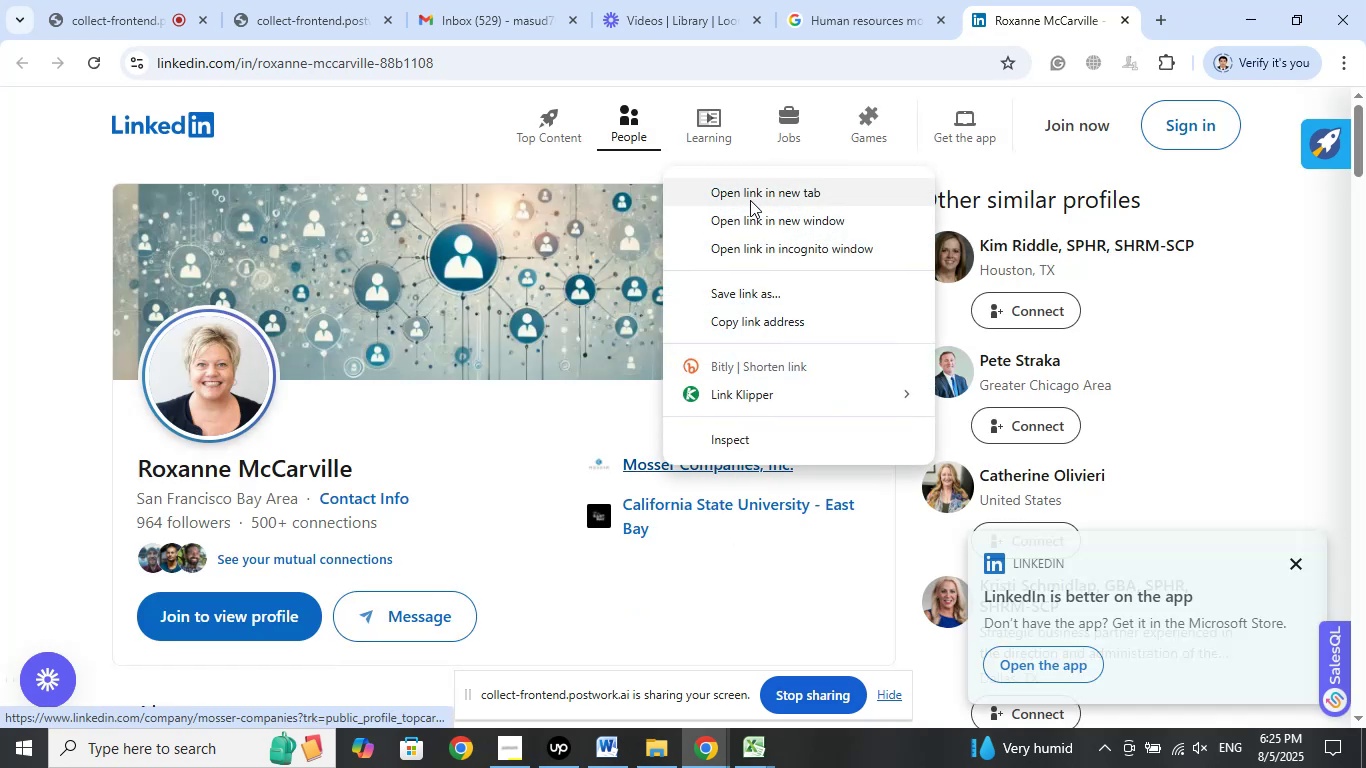 
left_click([750, 198])
 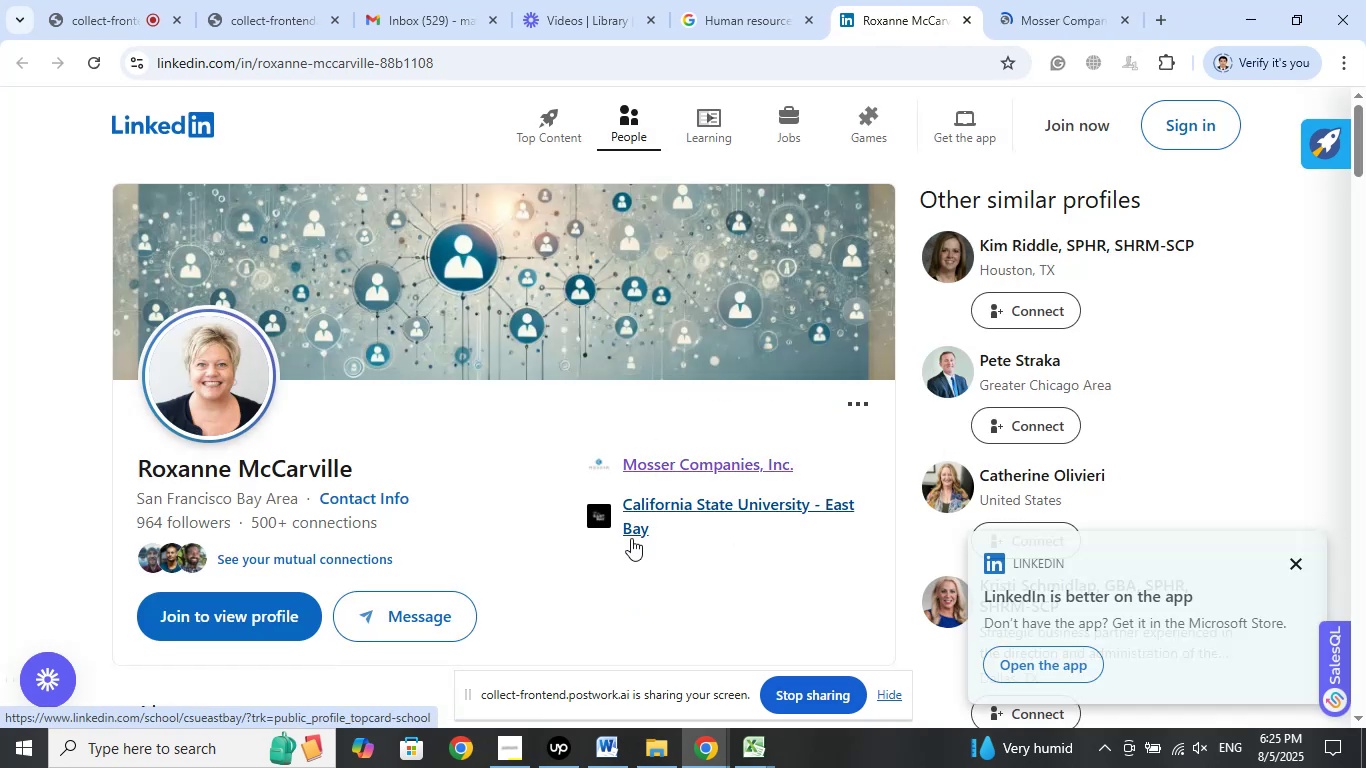 
scroll: coordinate [658, 520], scroll_direction: down, amount: 8.0
 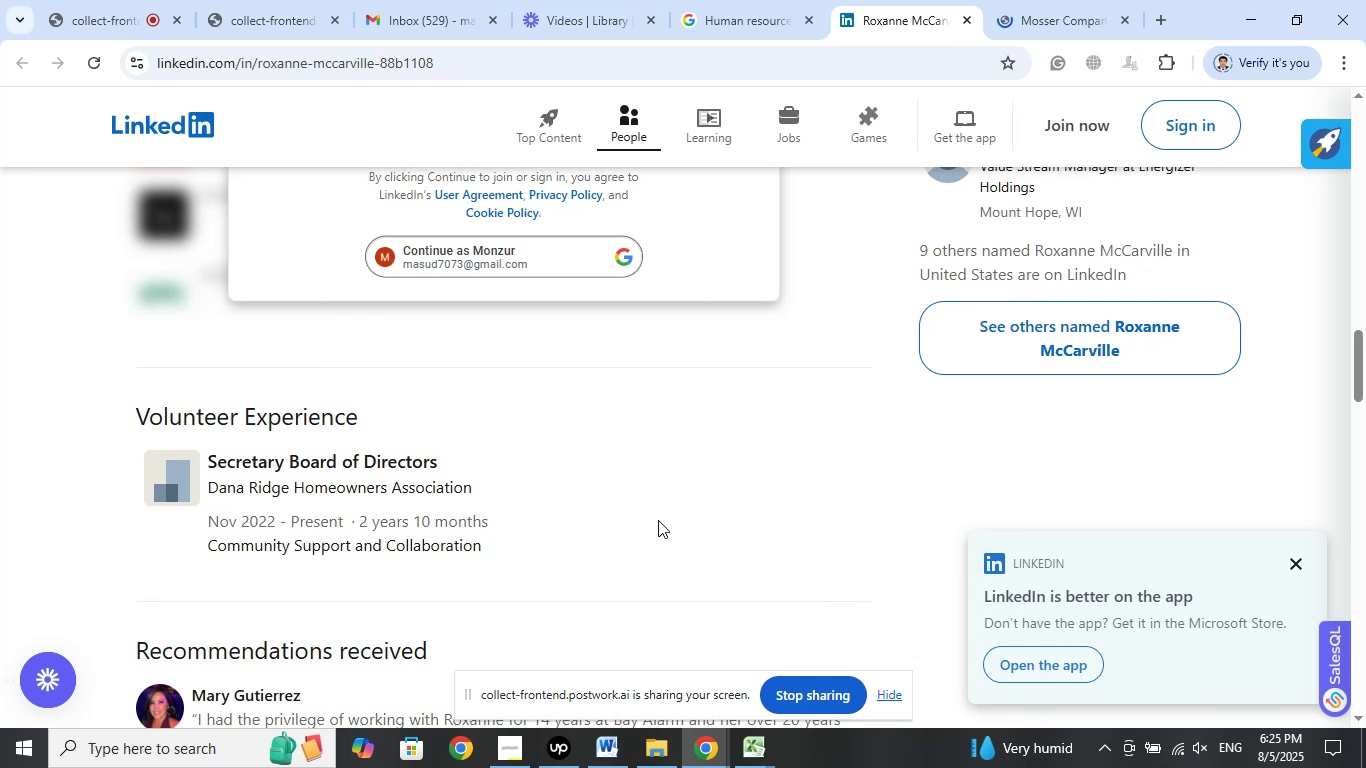 
scroll: coordinate [669, 490], scroll_direction: up, amount: 24.0
 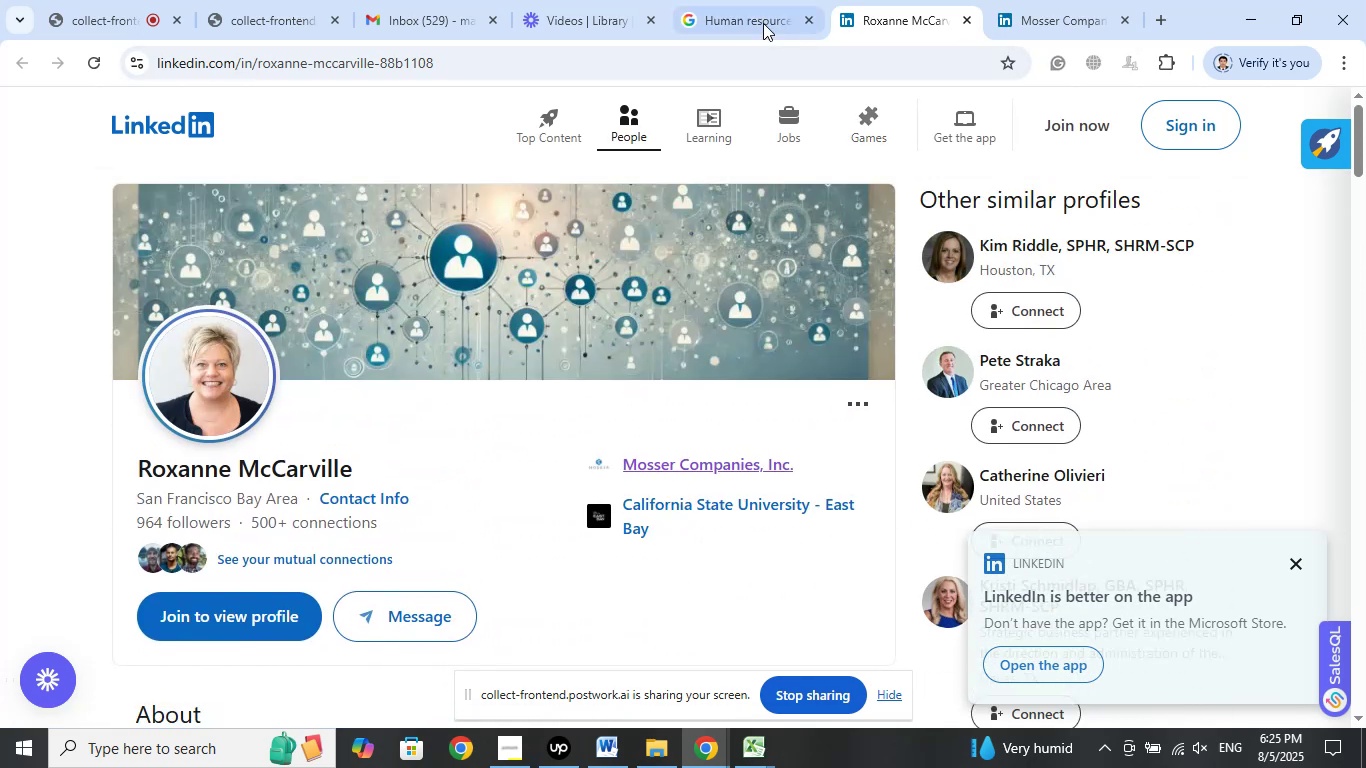 
left_click([754, 9])
 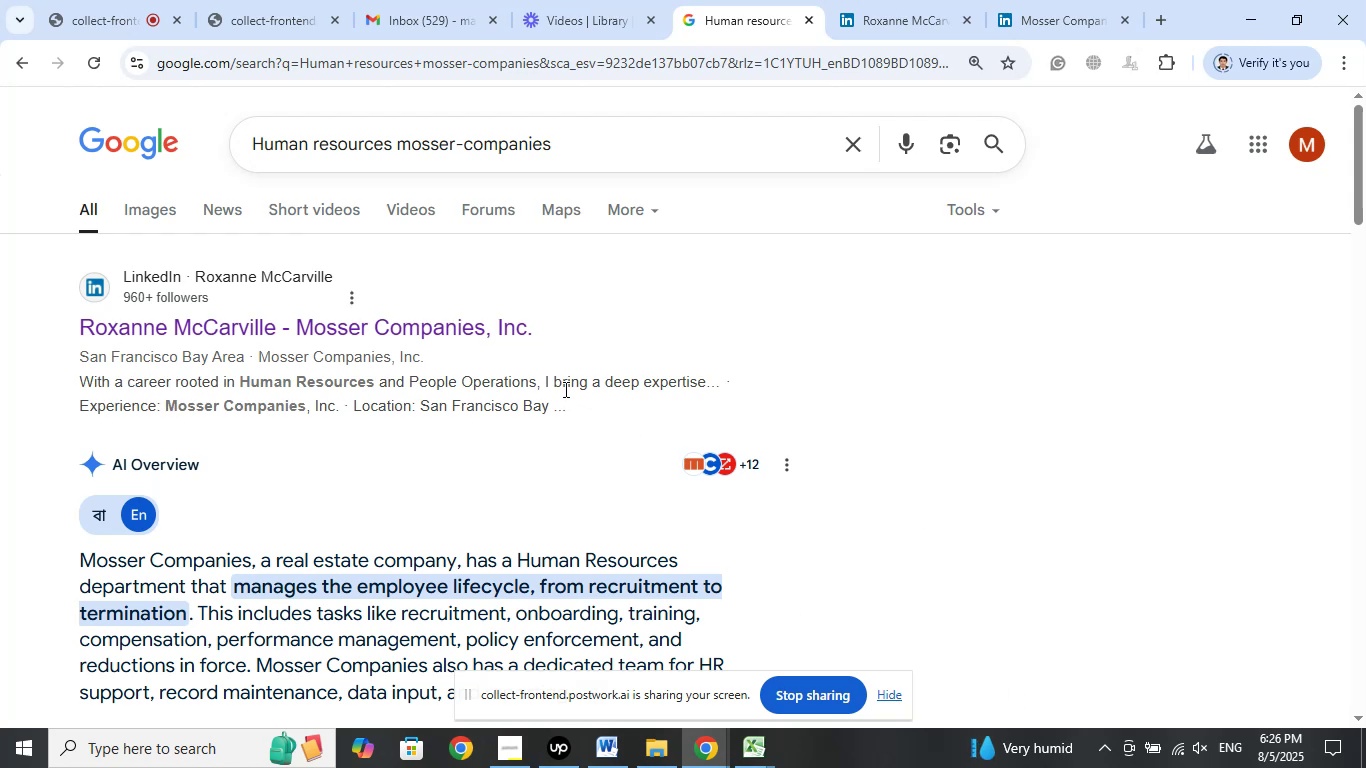 
wait(27.65)
 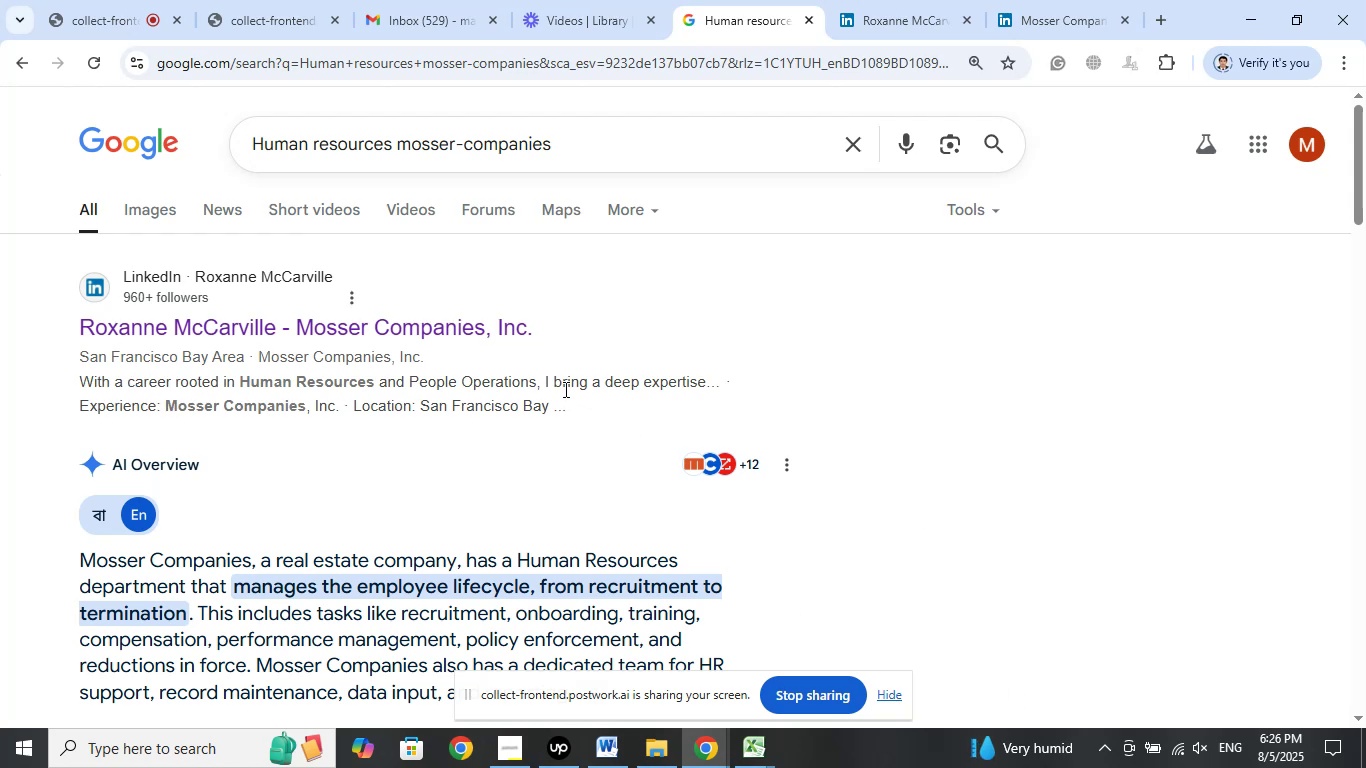 
left_click([1070, 10])
 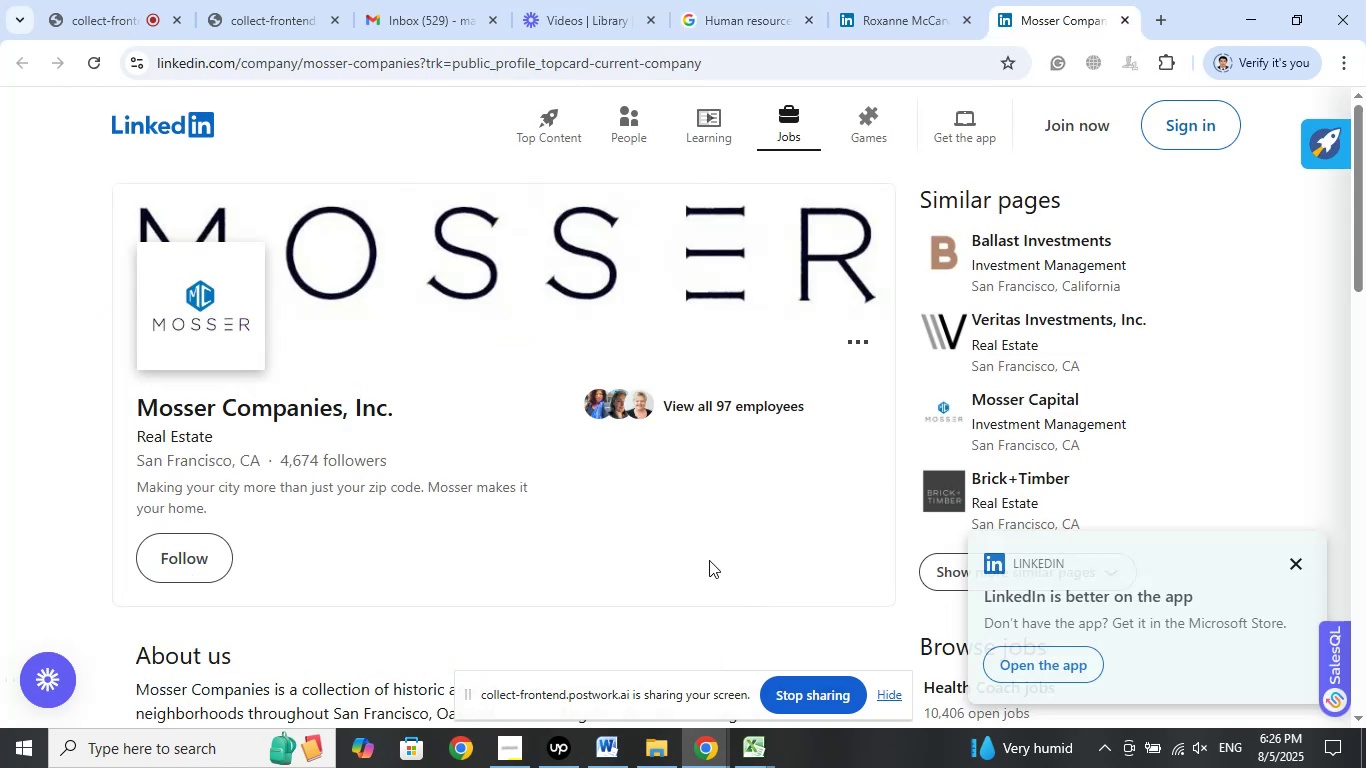 
scroll: coordinate [710, 559], scroll_direction: down, amount: 6.0
 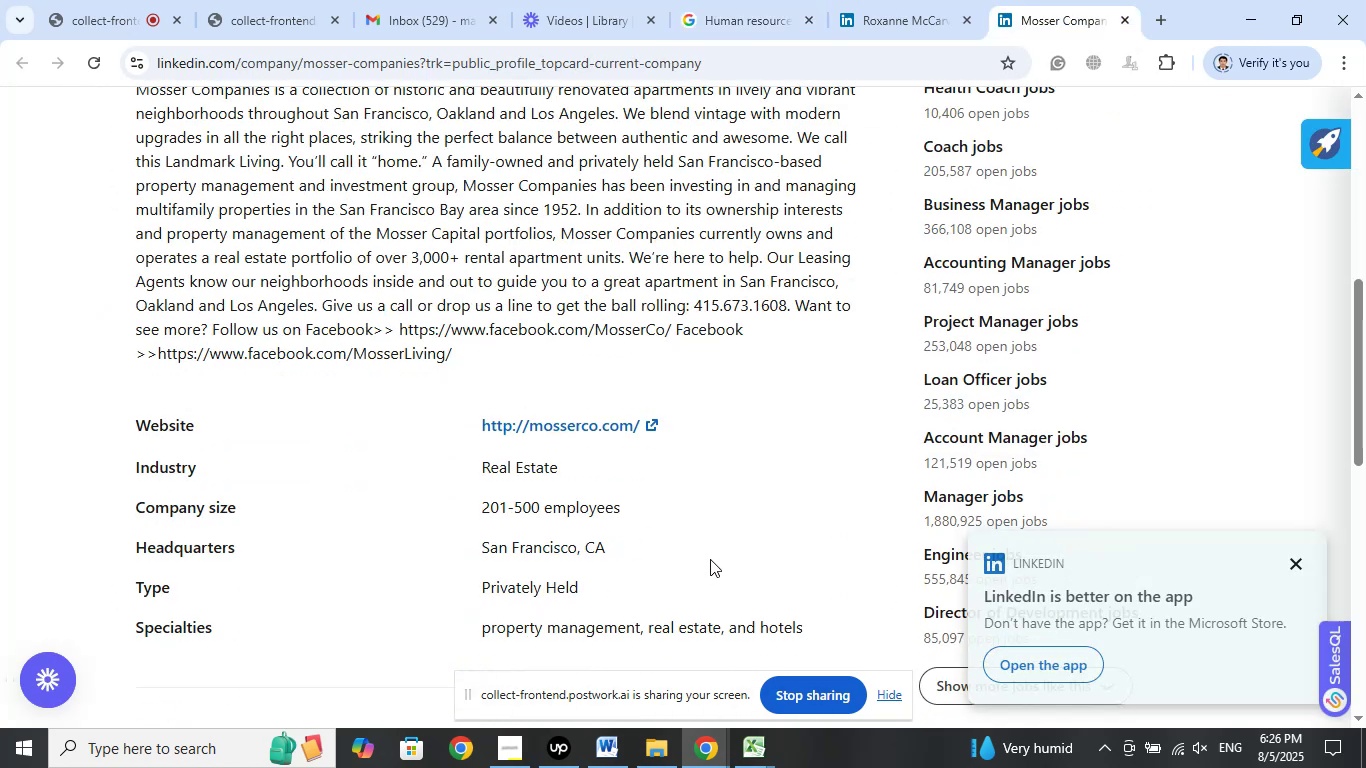 
scroll: coordinate [719, 529], scroll_direction: up, amount: 11.0
 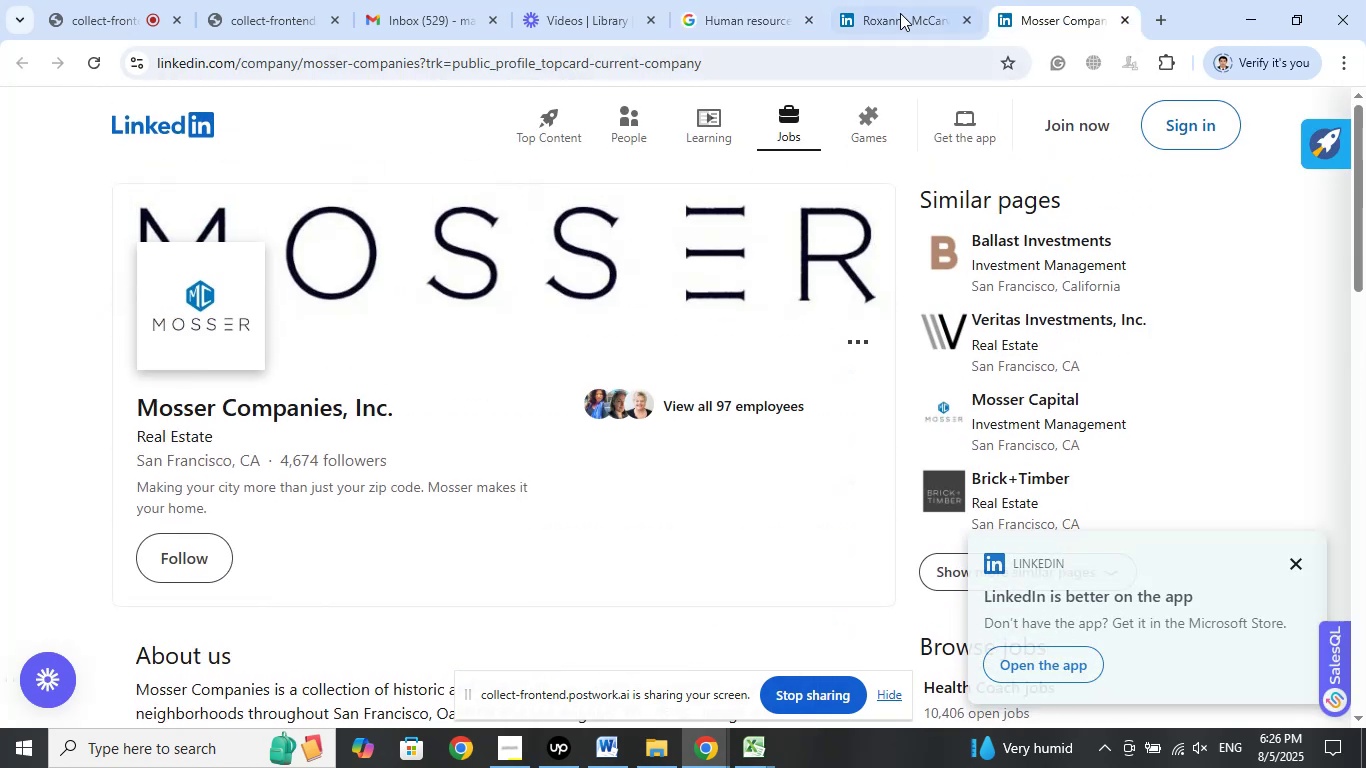 
left_click([900, 13])
 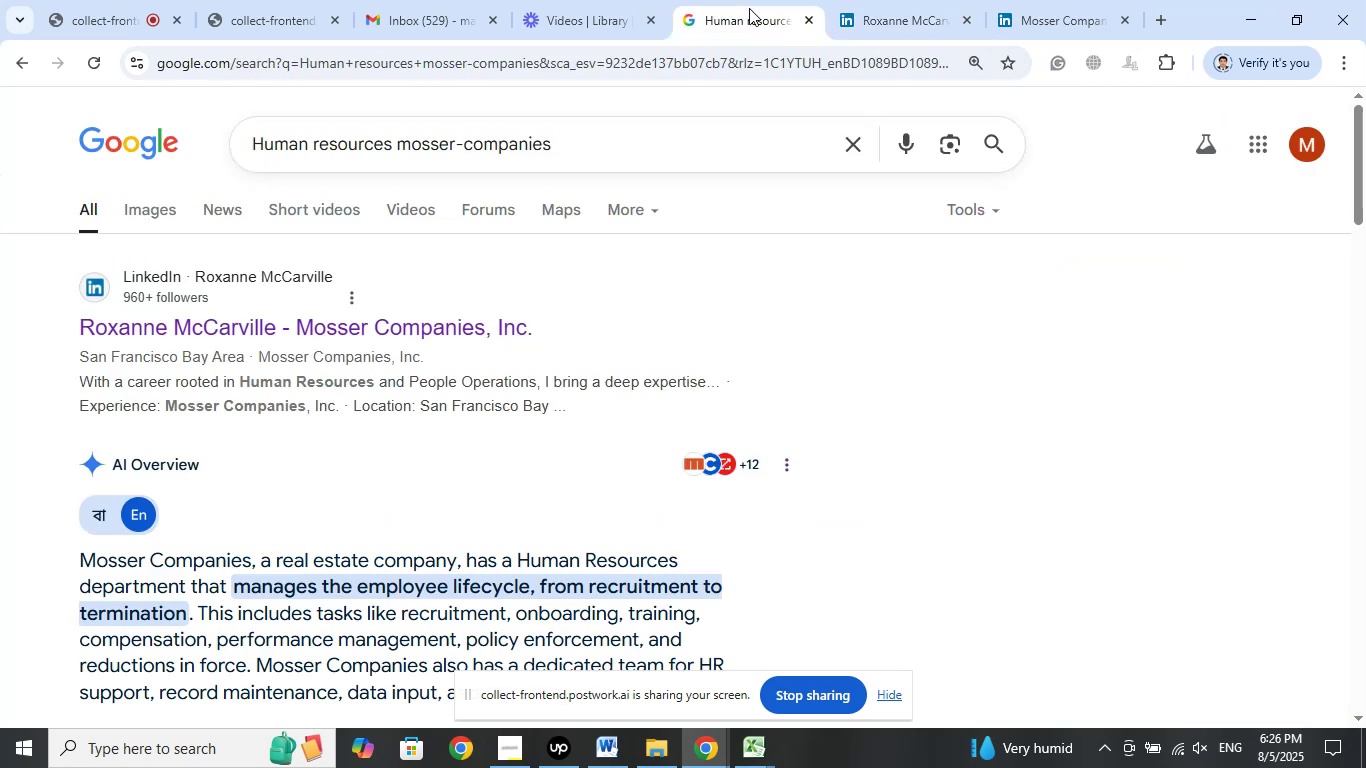 
scroll: coordinate [898, 503], scroll_direction: down, amount: 1.0
 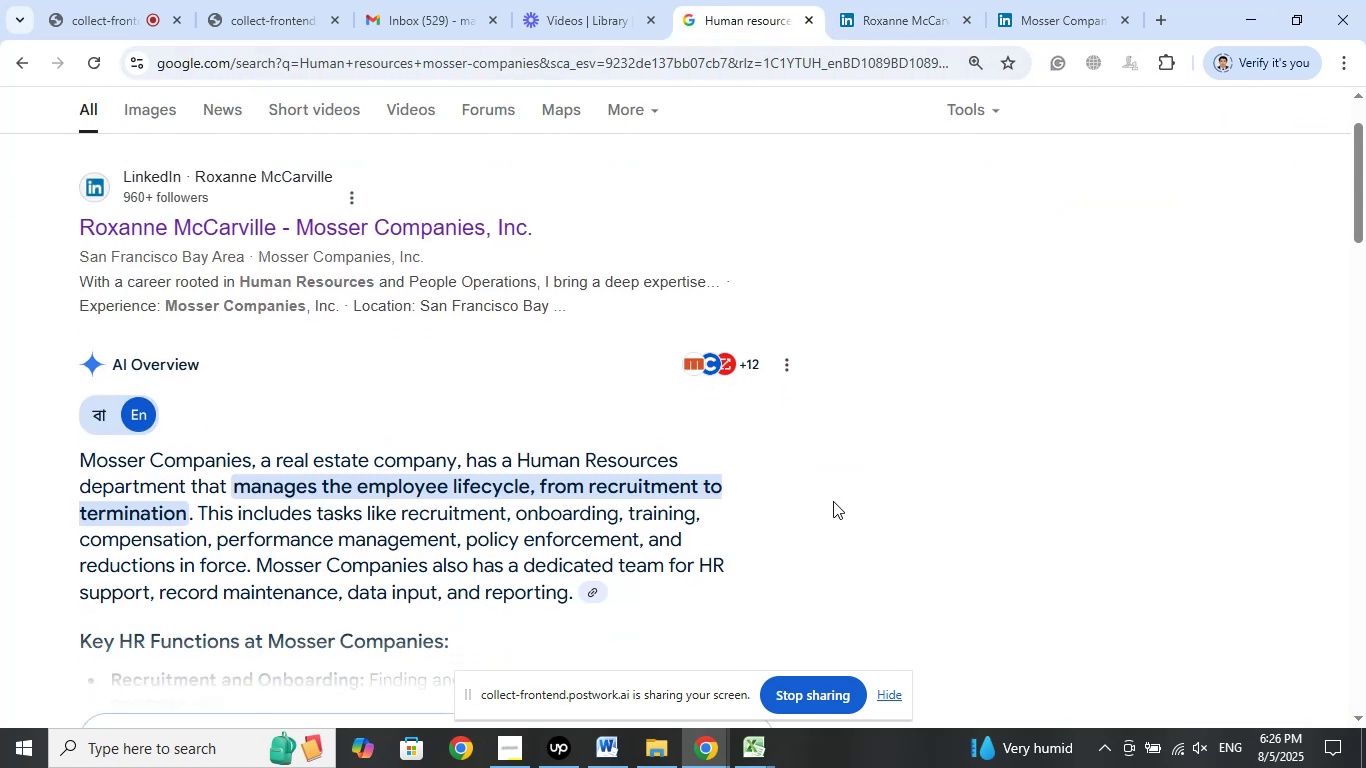 
wait(7.99)
 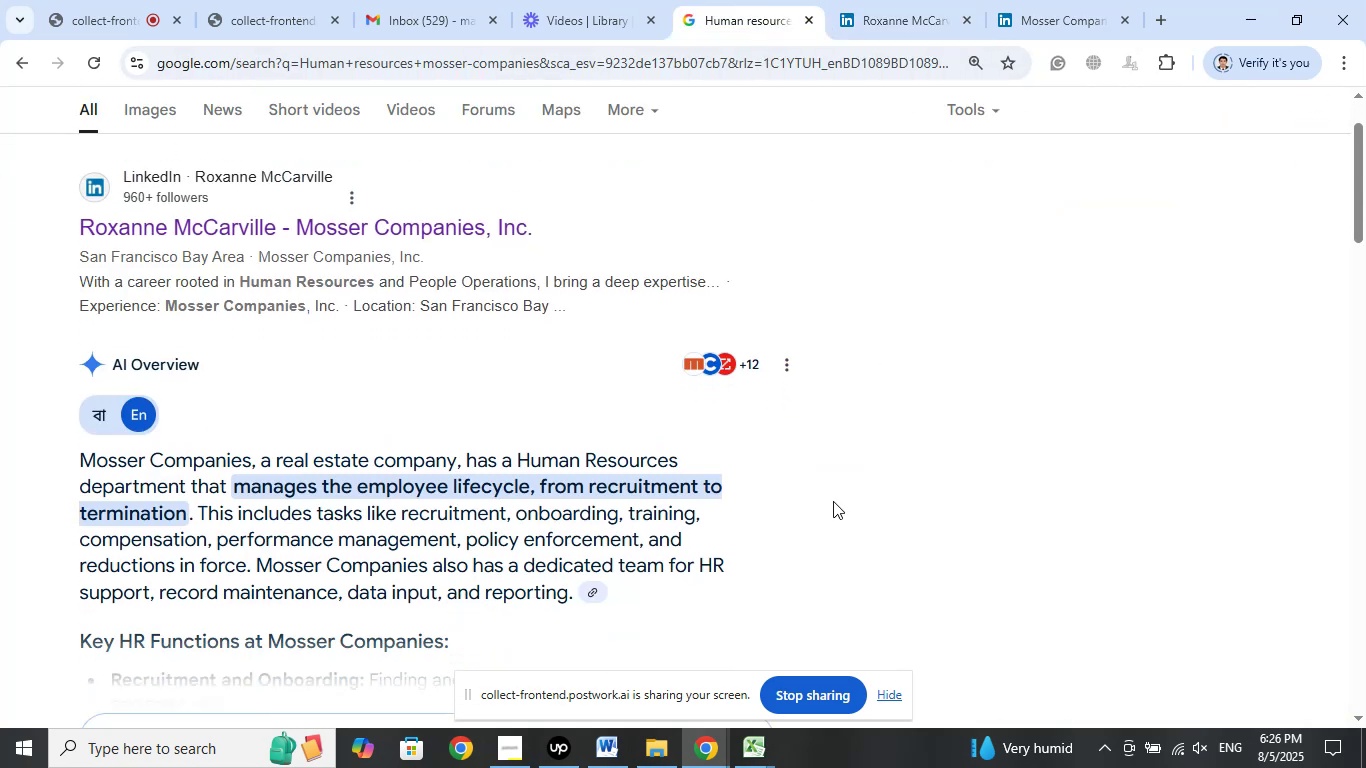 
scroll: coordinate [815, 510], scroll_direction: down, amount: 5.0
 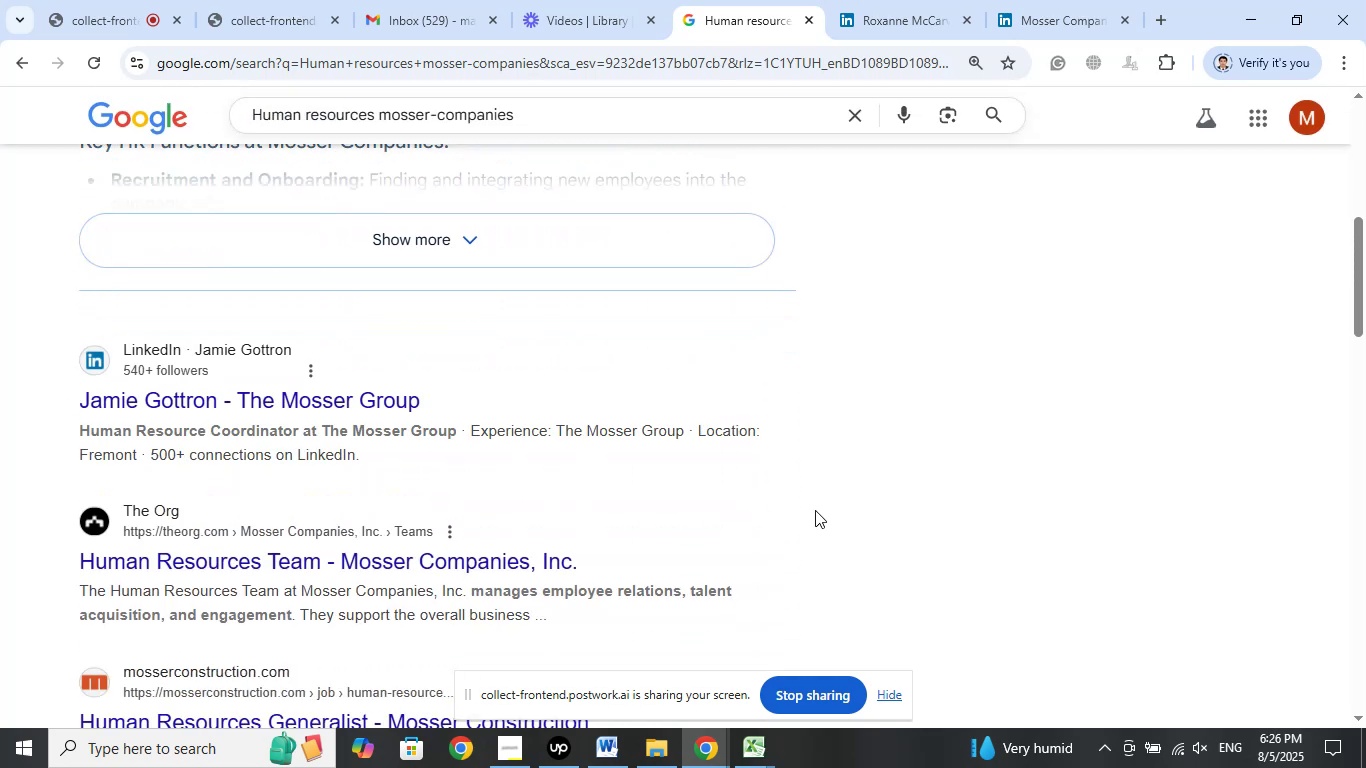 
scroll: coordinate [815, 510], scroll_direction: up, amount: 3.0
 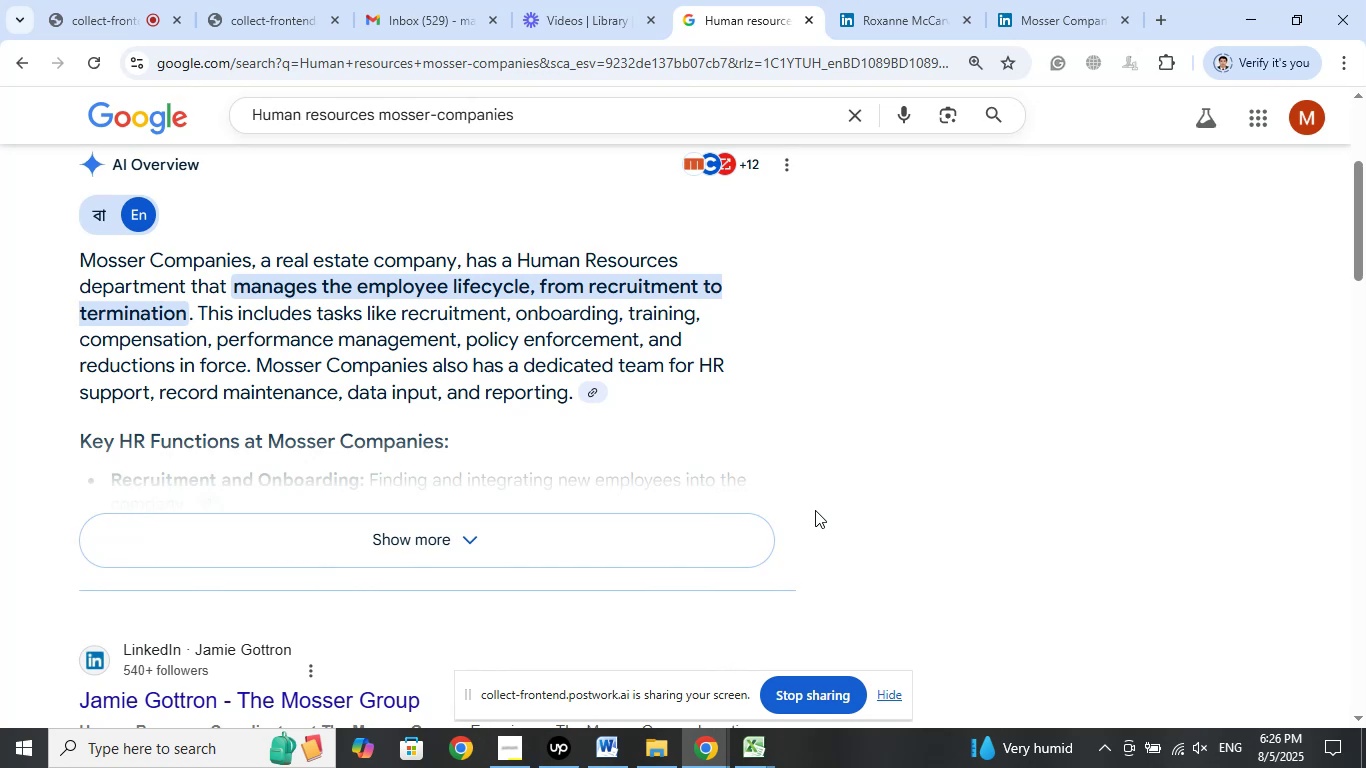 
scroll: coordinate [823, 528], scroll_direction: down, amount: 3.0
 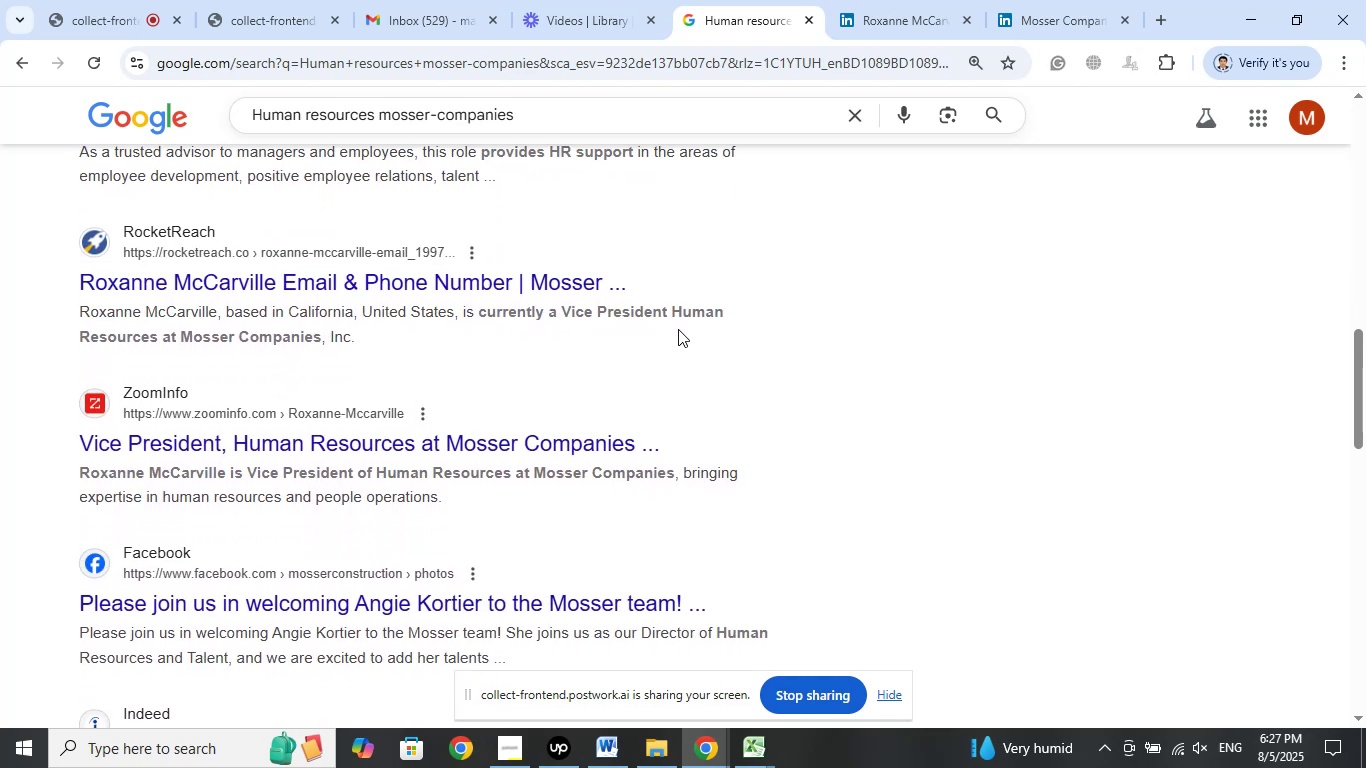 
wait(6.49)
 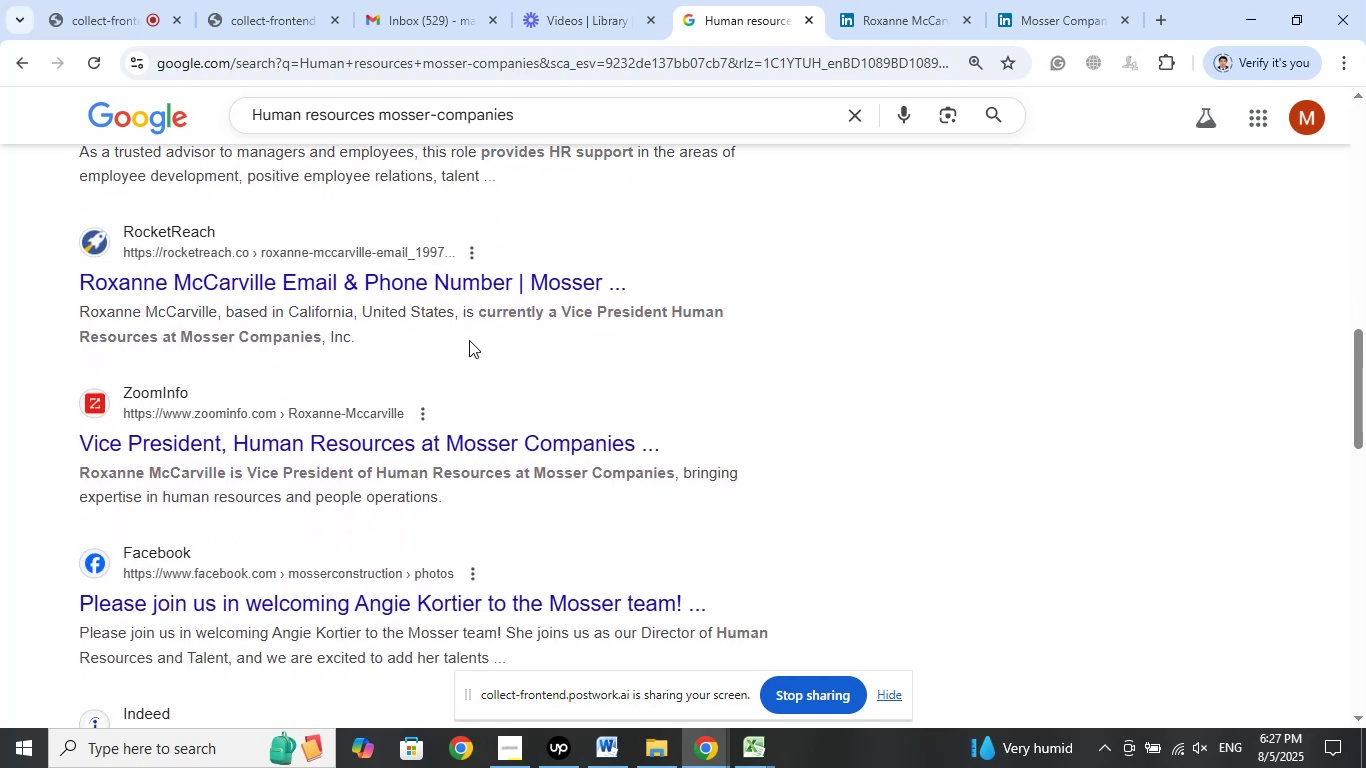 
left_click([891, 22])
 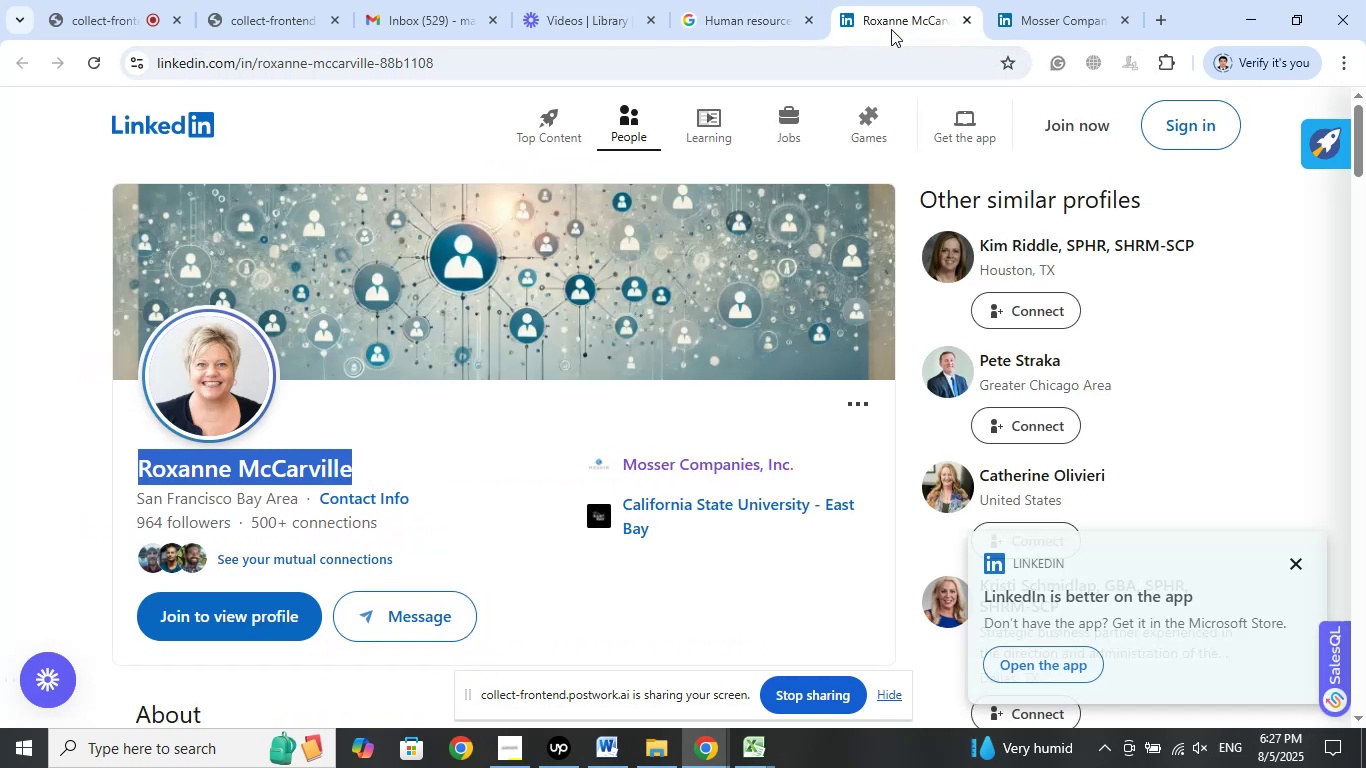 
left_click([762, 23])
 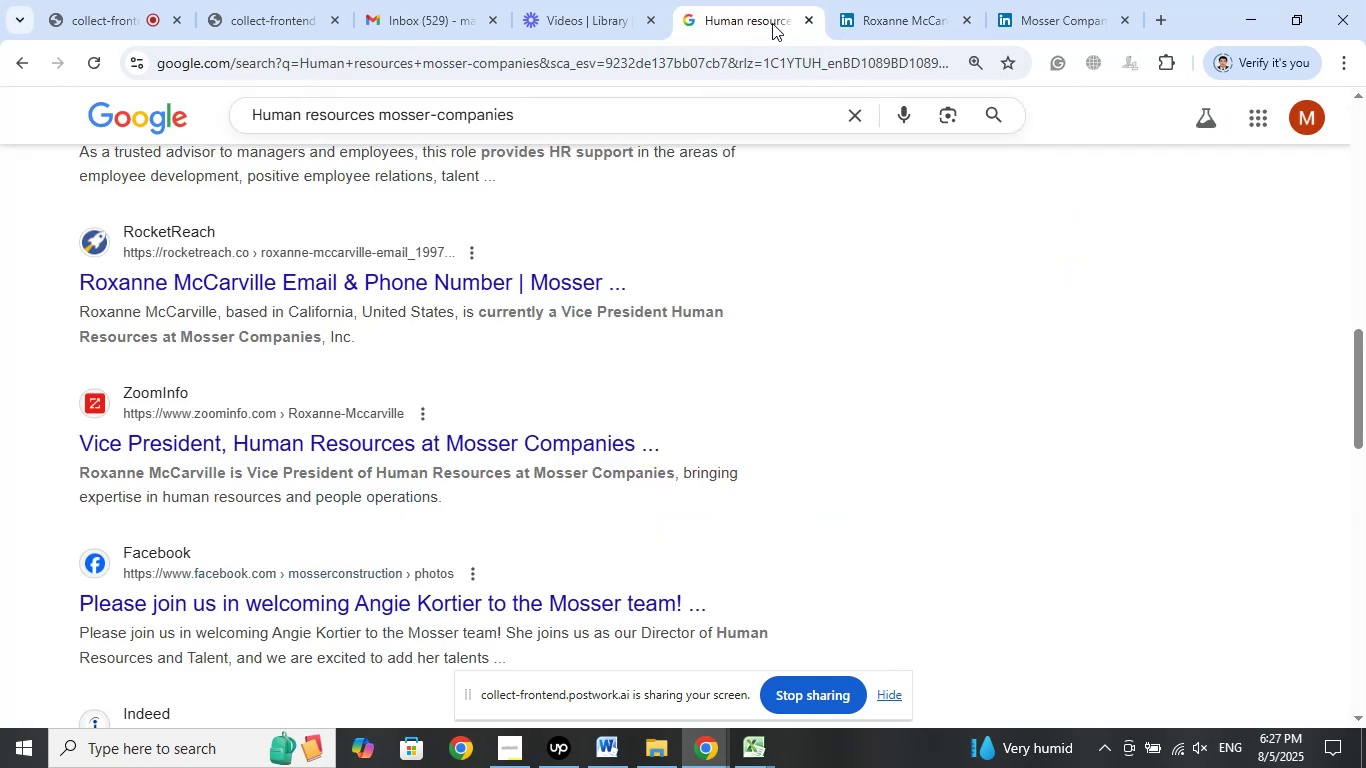 
left_click([889, 13])
 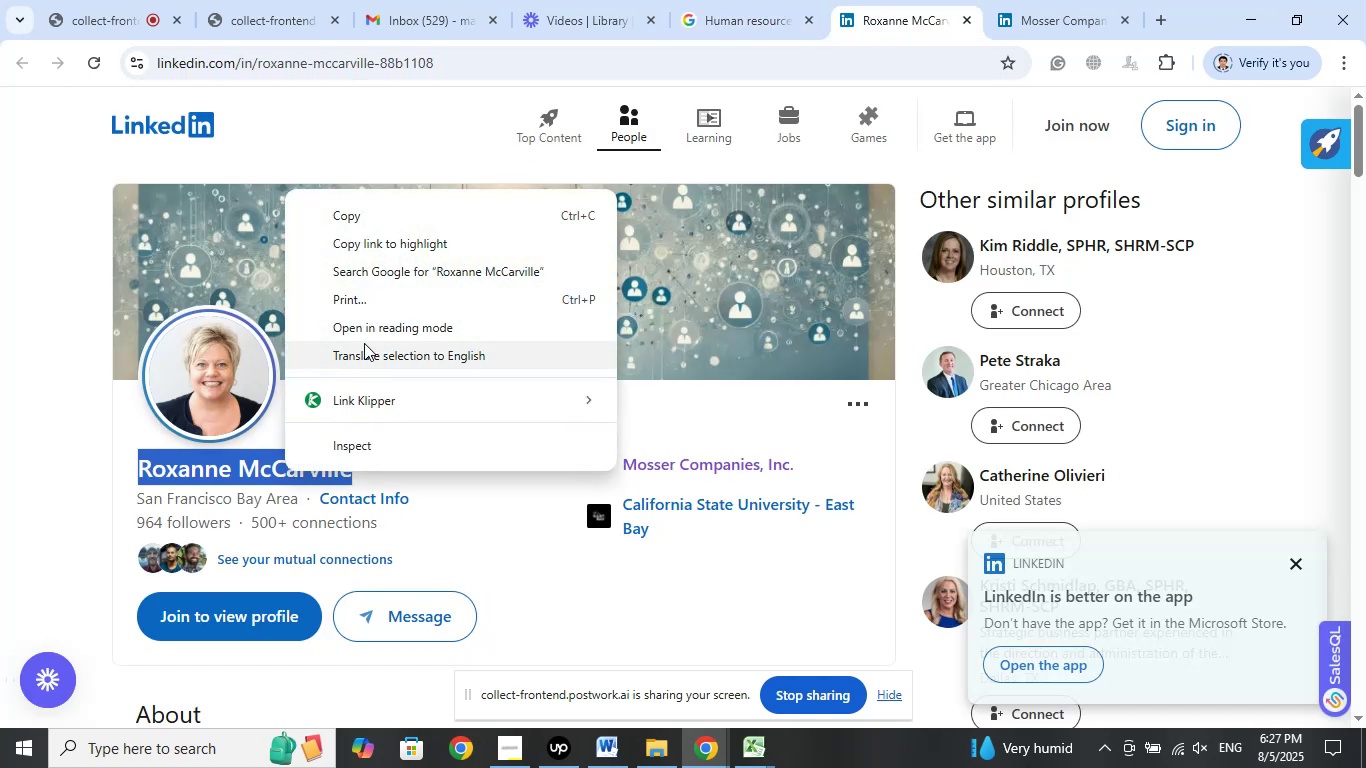 
left_click([364, 221])
 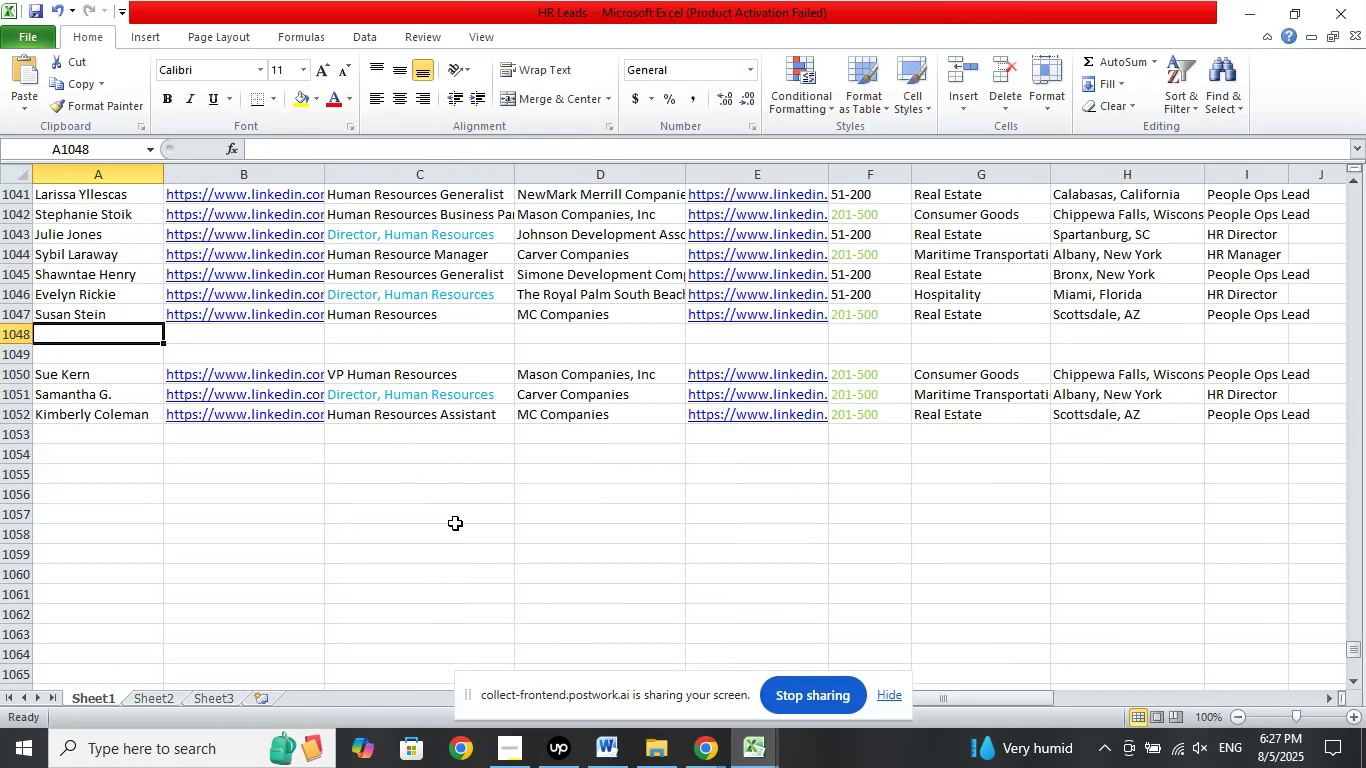 
wait(5.8)
 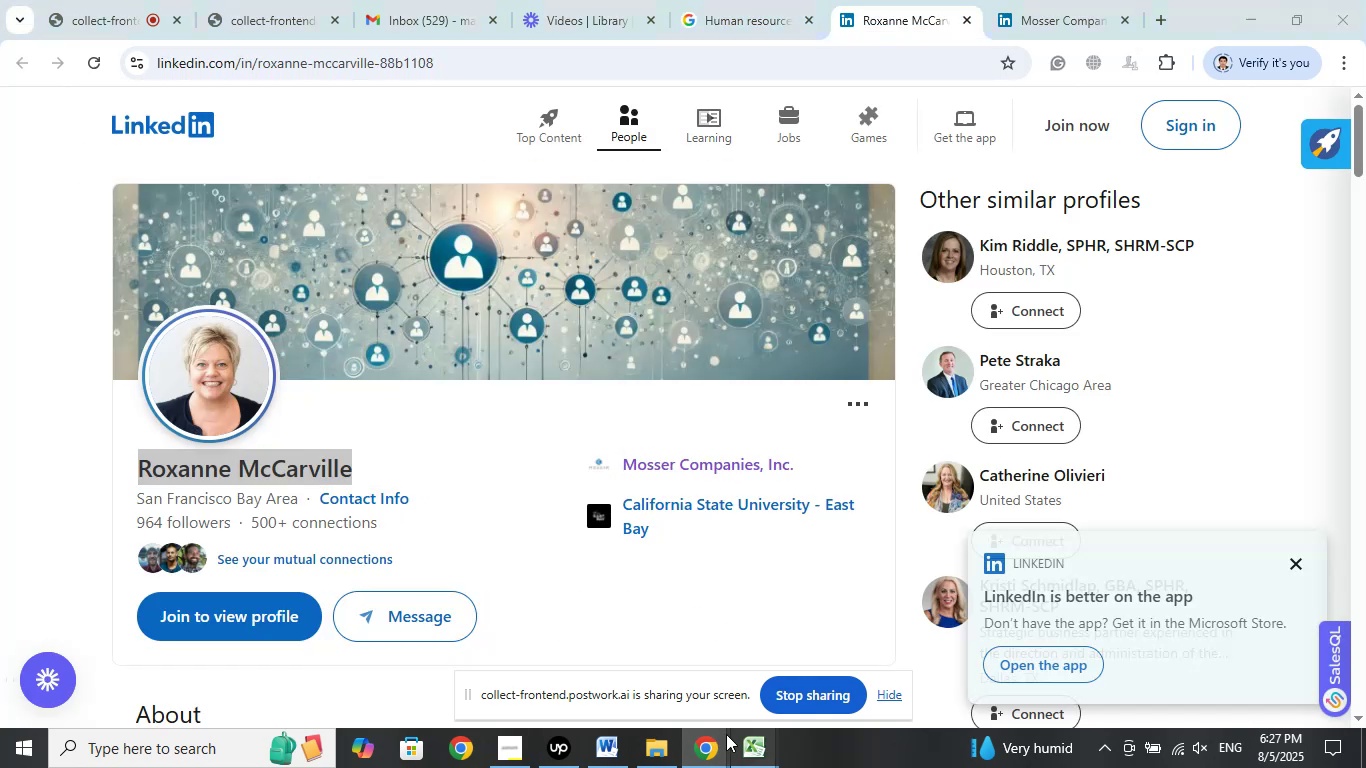 
left_click([277, 147])
 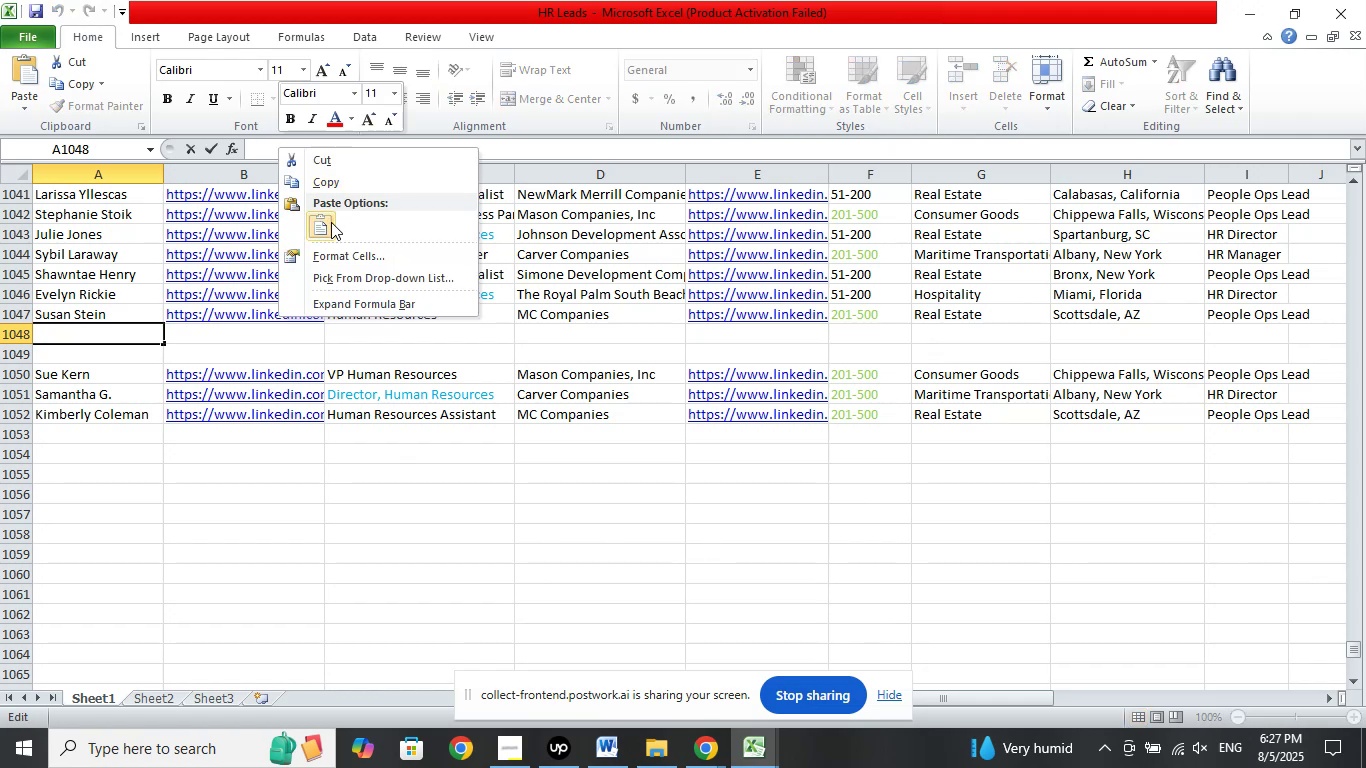 
left_click([328, 220])
 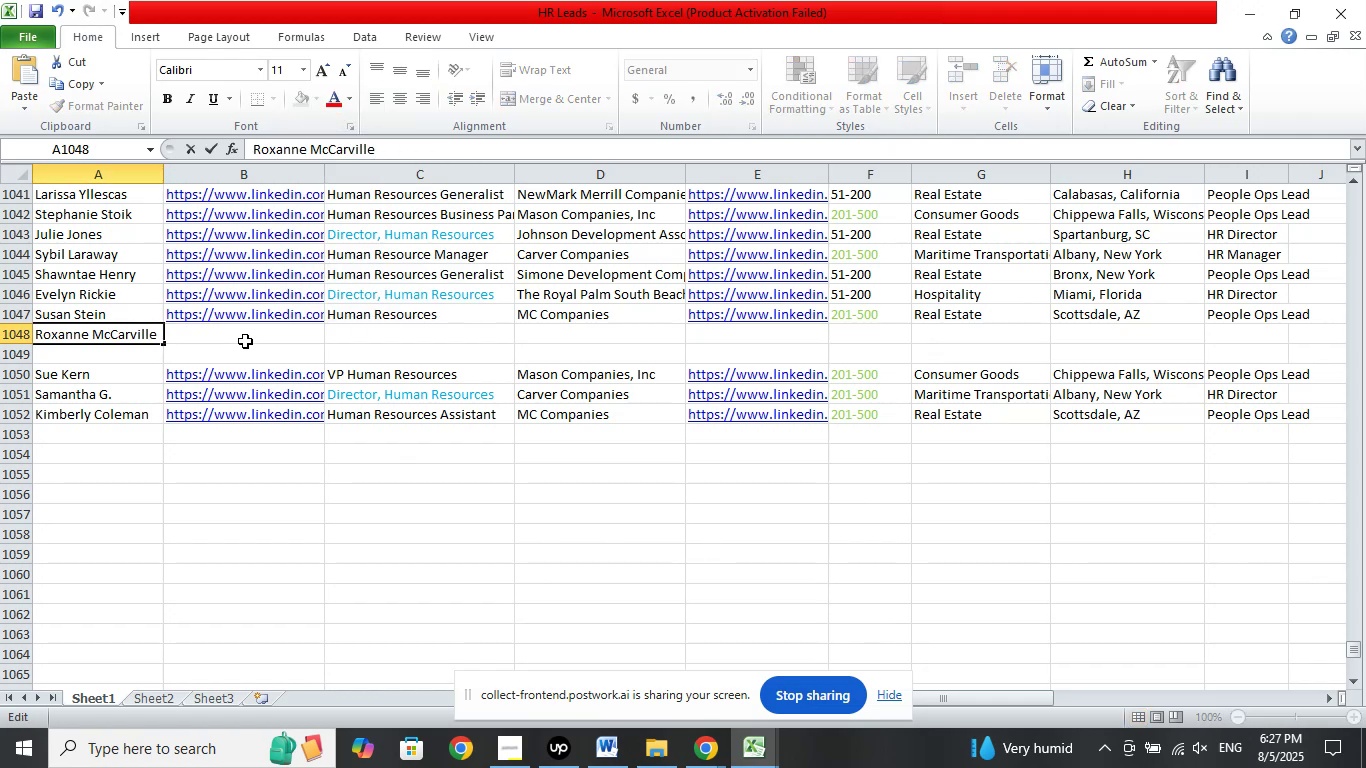 
left_click([249, 338])
 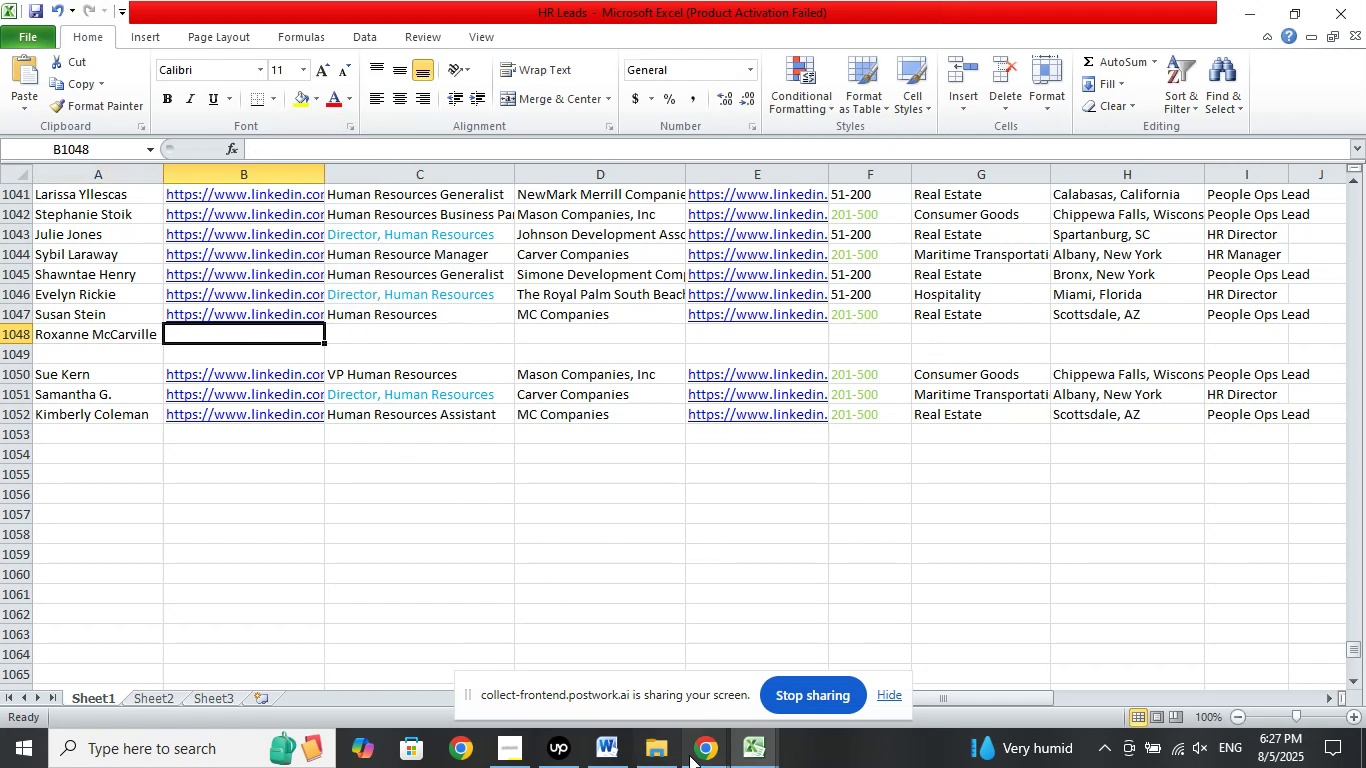 
left_click([695, 752])
 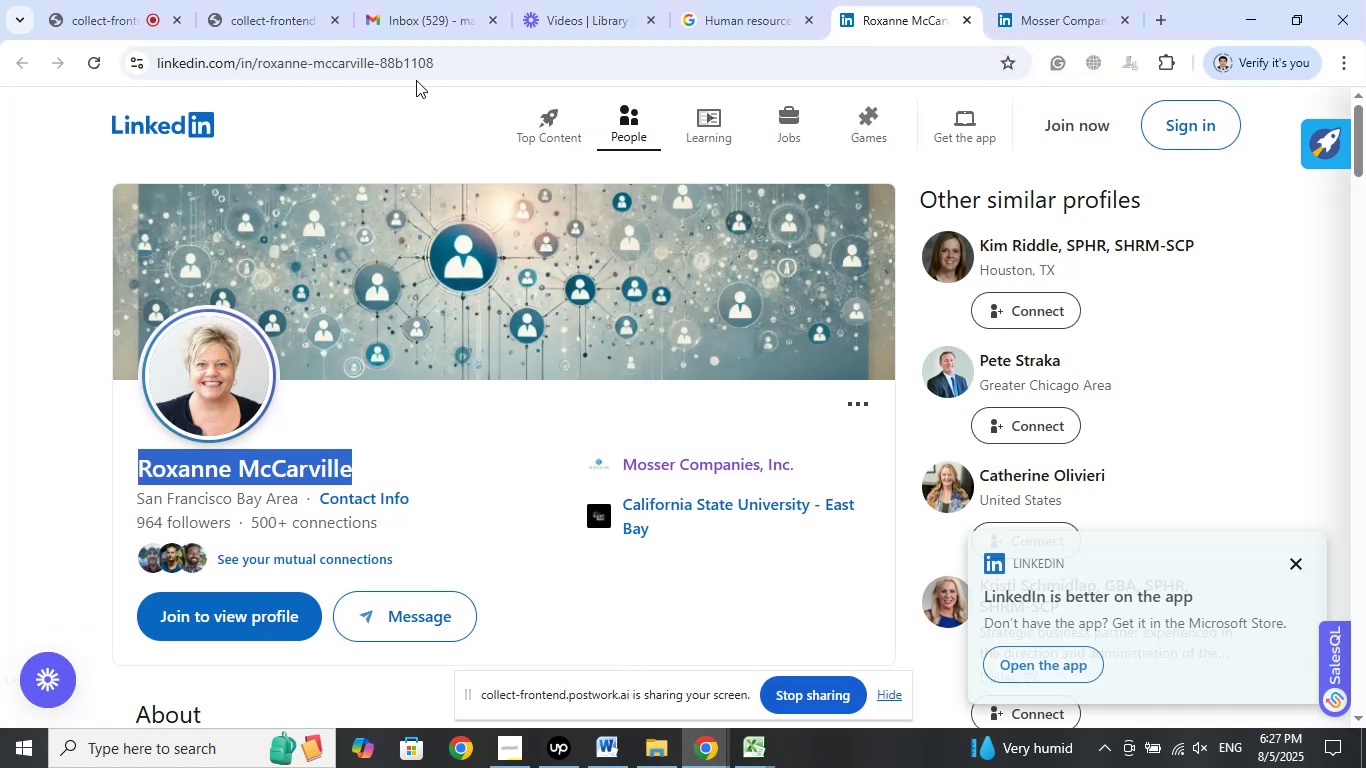 
left_click([474, 60])
 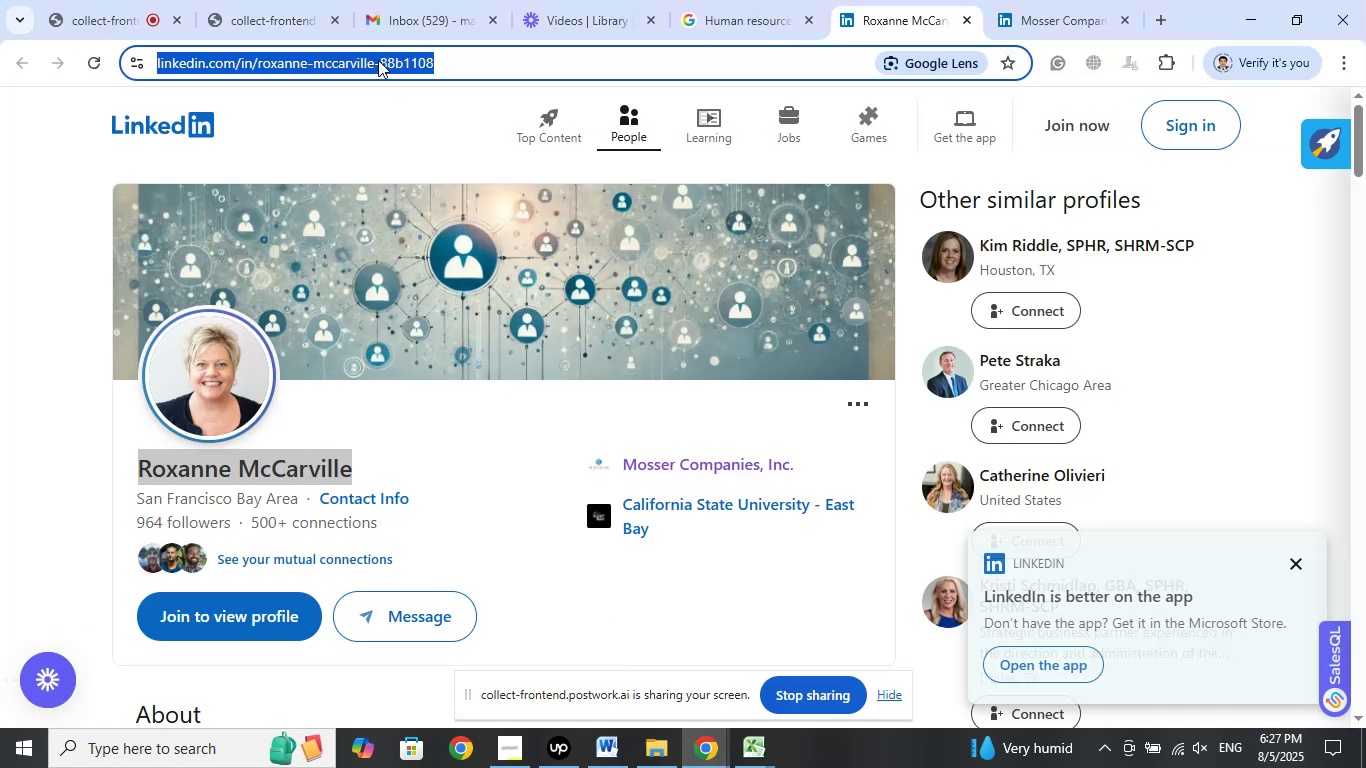 
right_click([378, 60])
 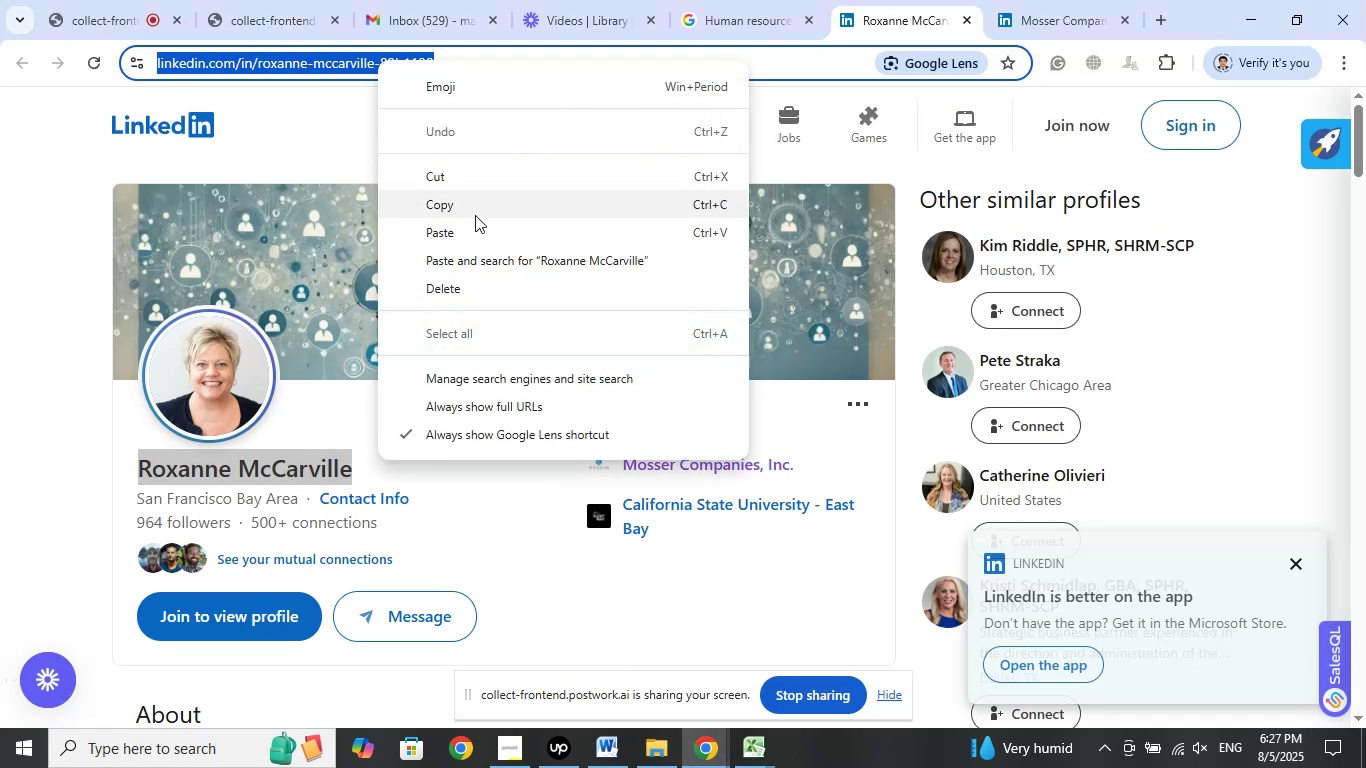 
left_click([475, 213])
 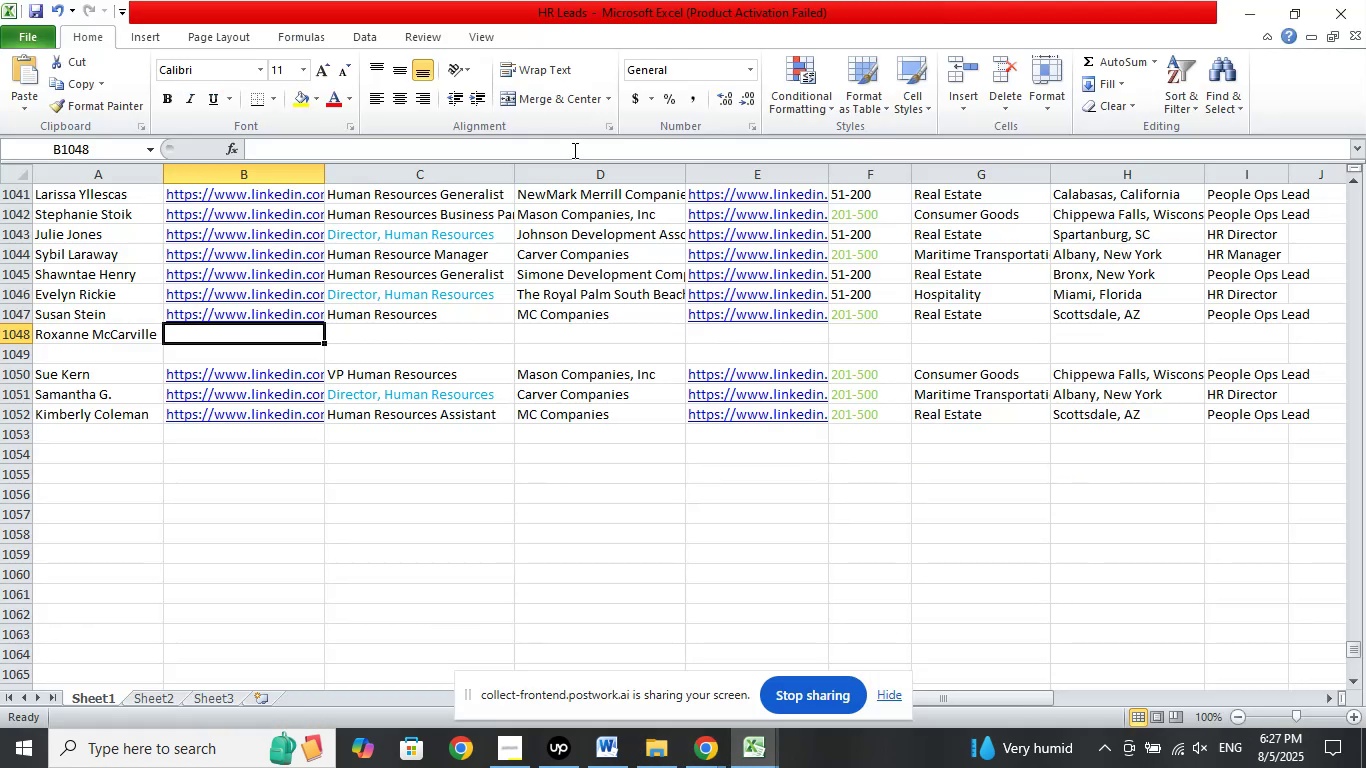 
right_click([630, 151])
 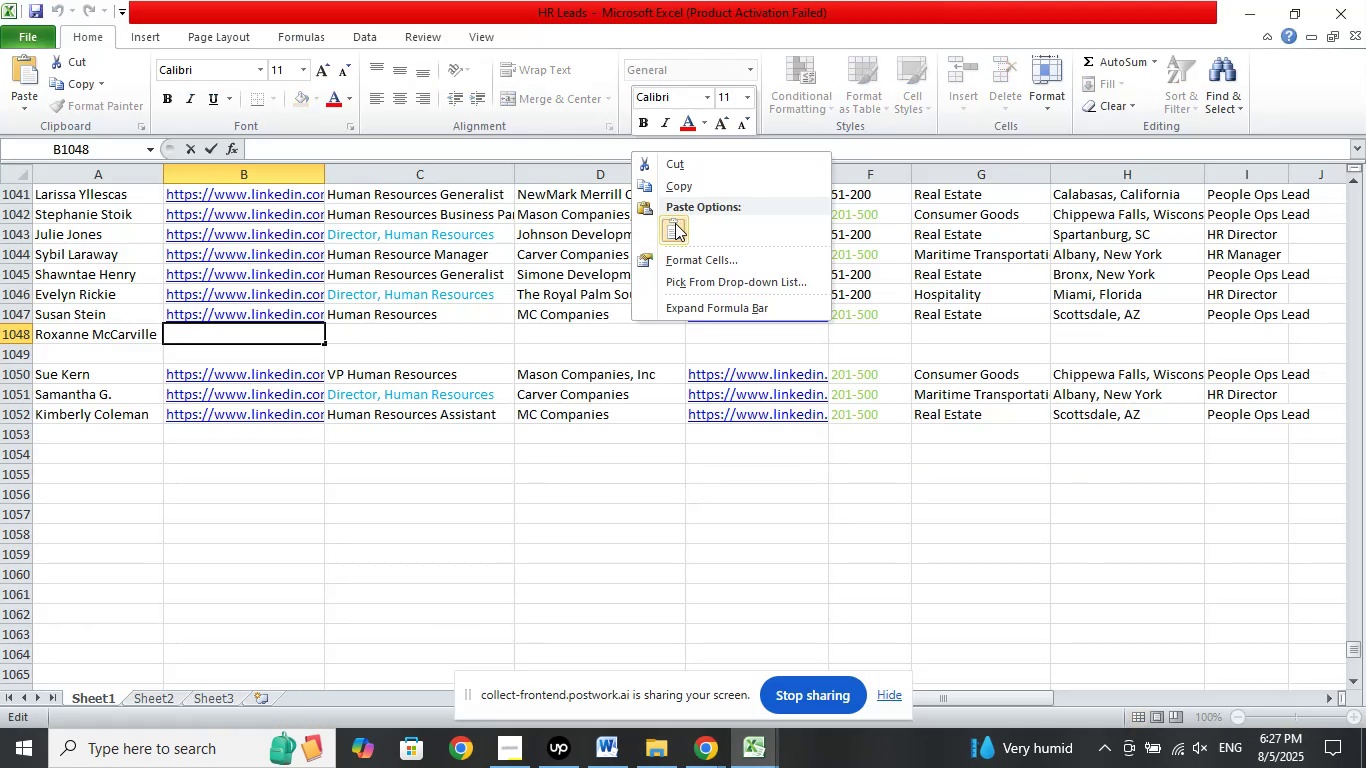 
left_click([675, 223])
 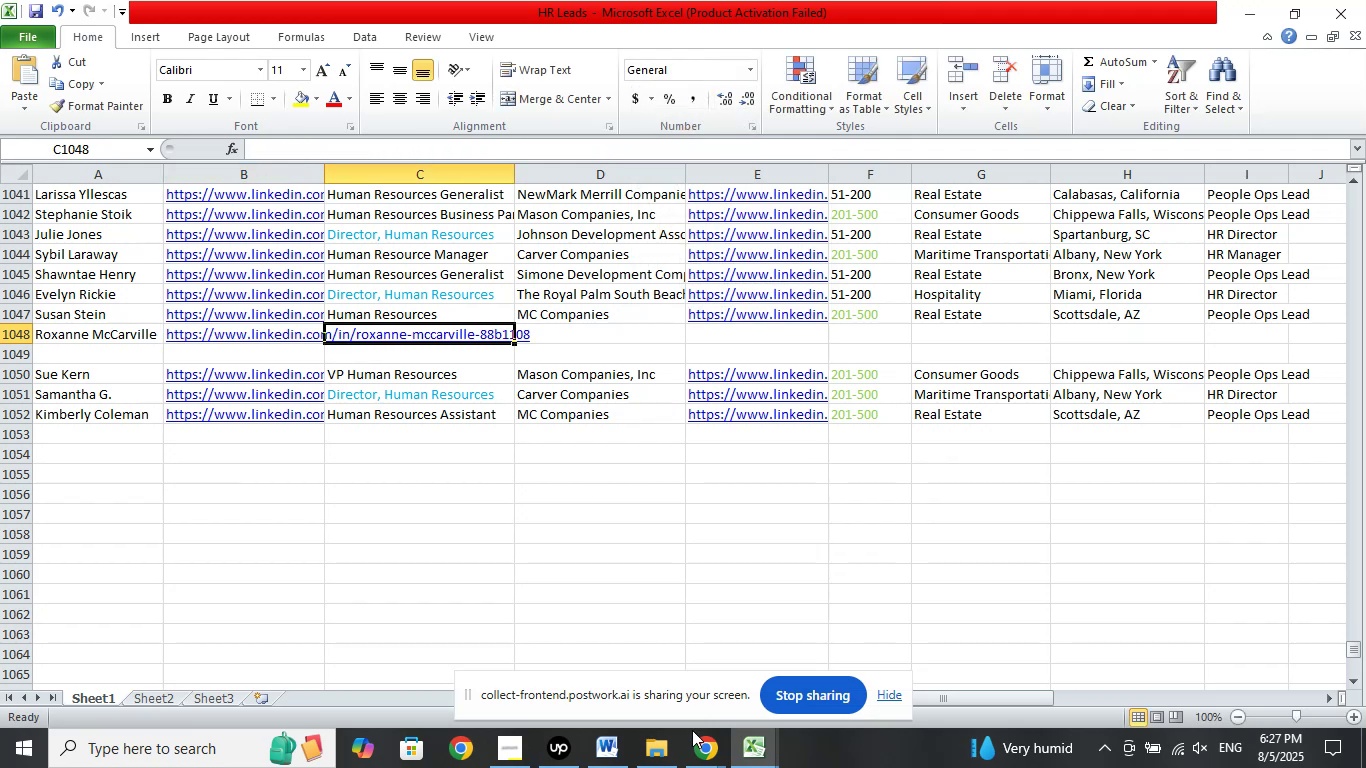 
left_click([706, 744])
 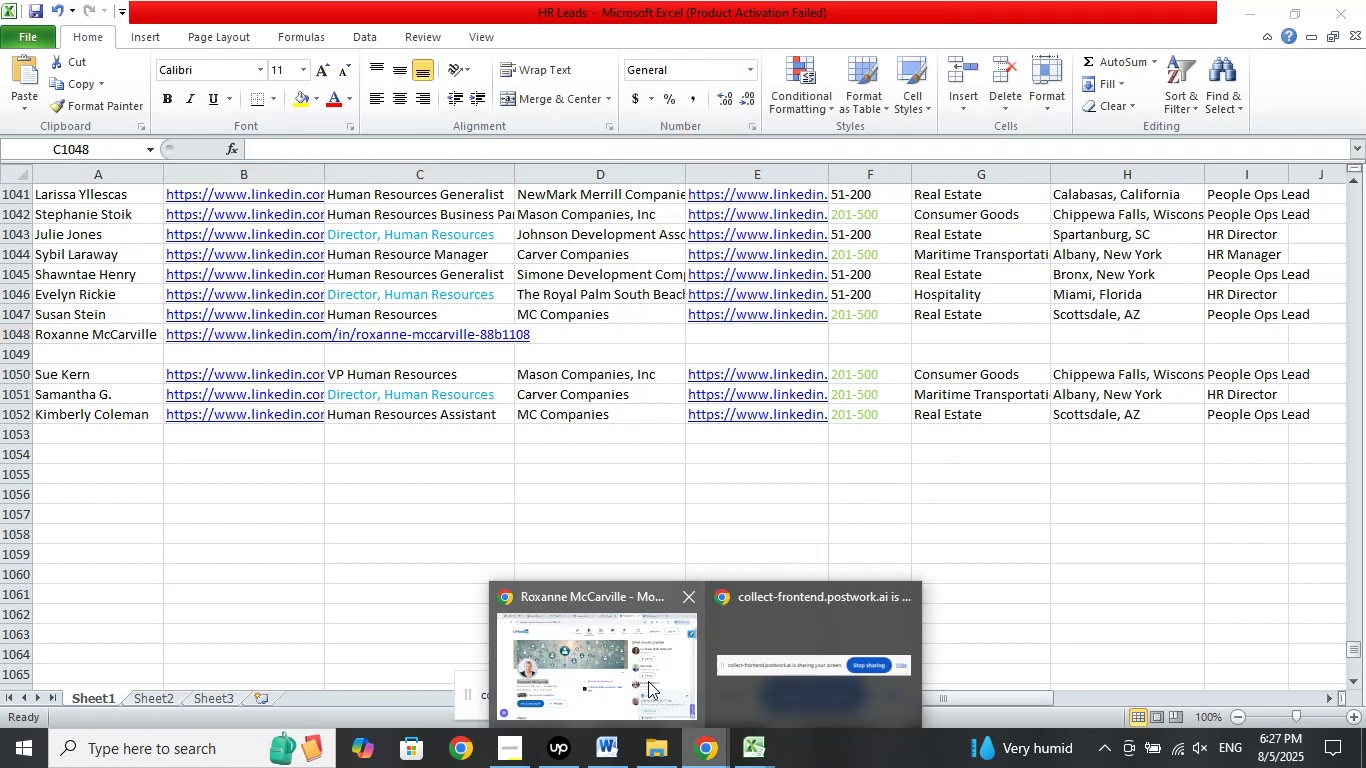 
left_click([648, 678])
 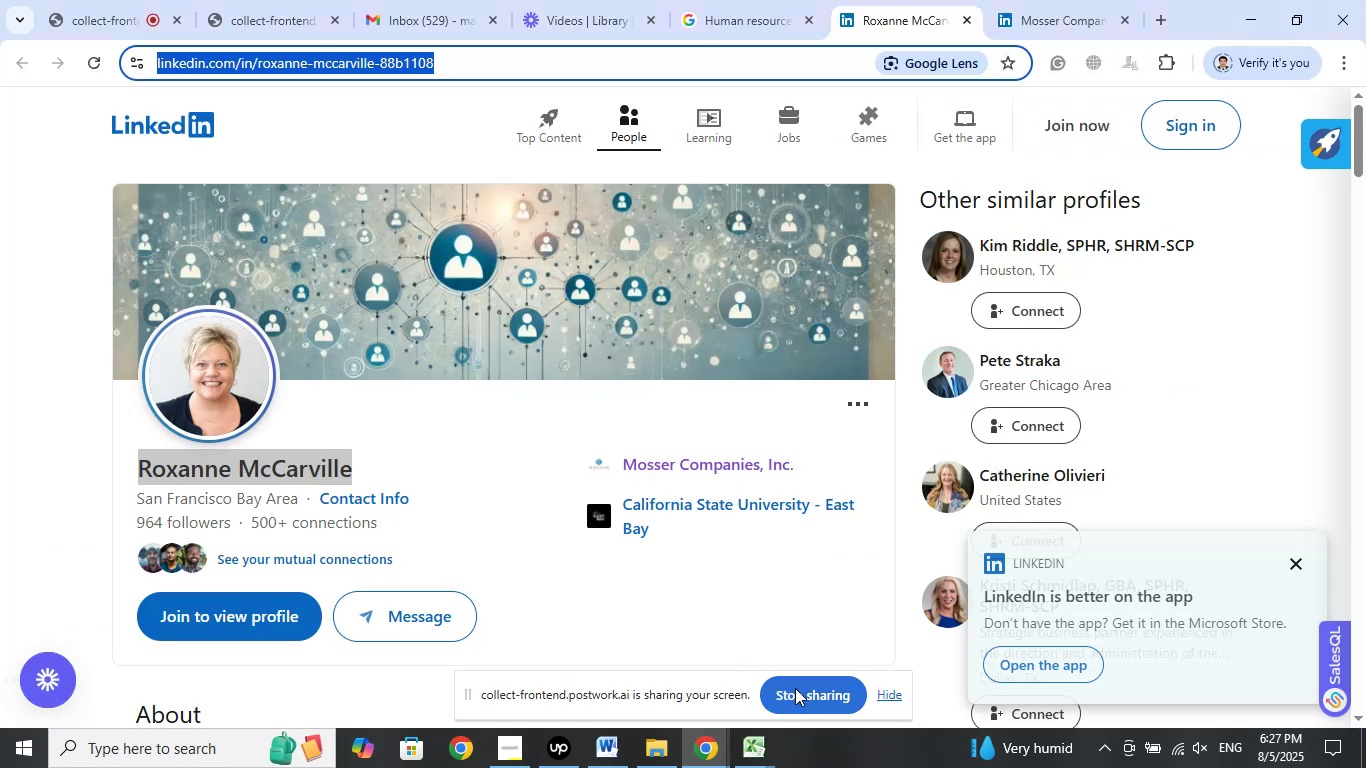 
wait(12.45)
 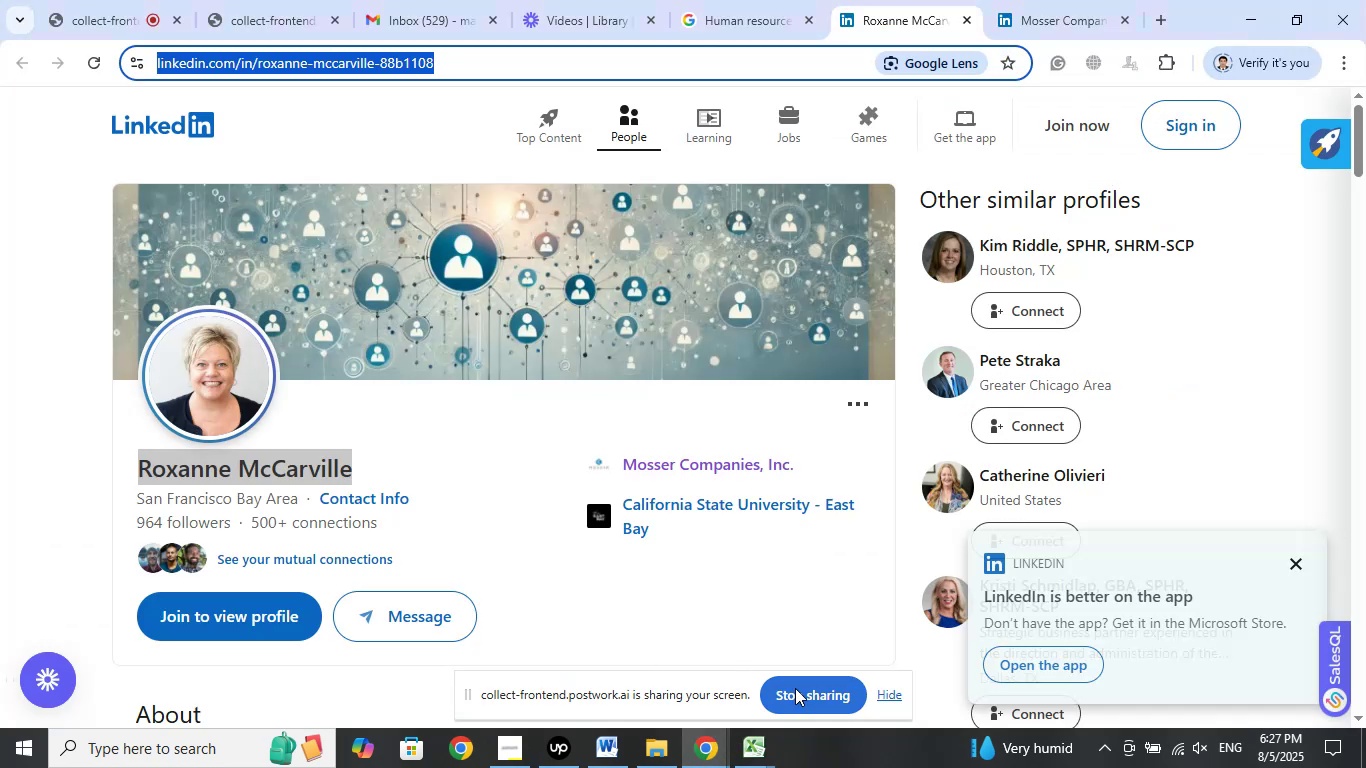 
left_click([760, 9])
 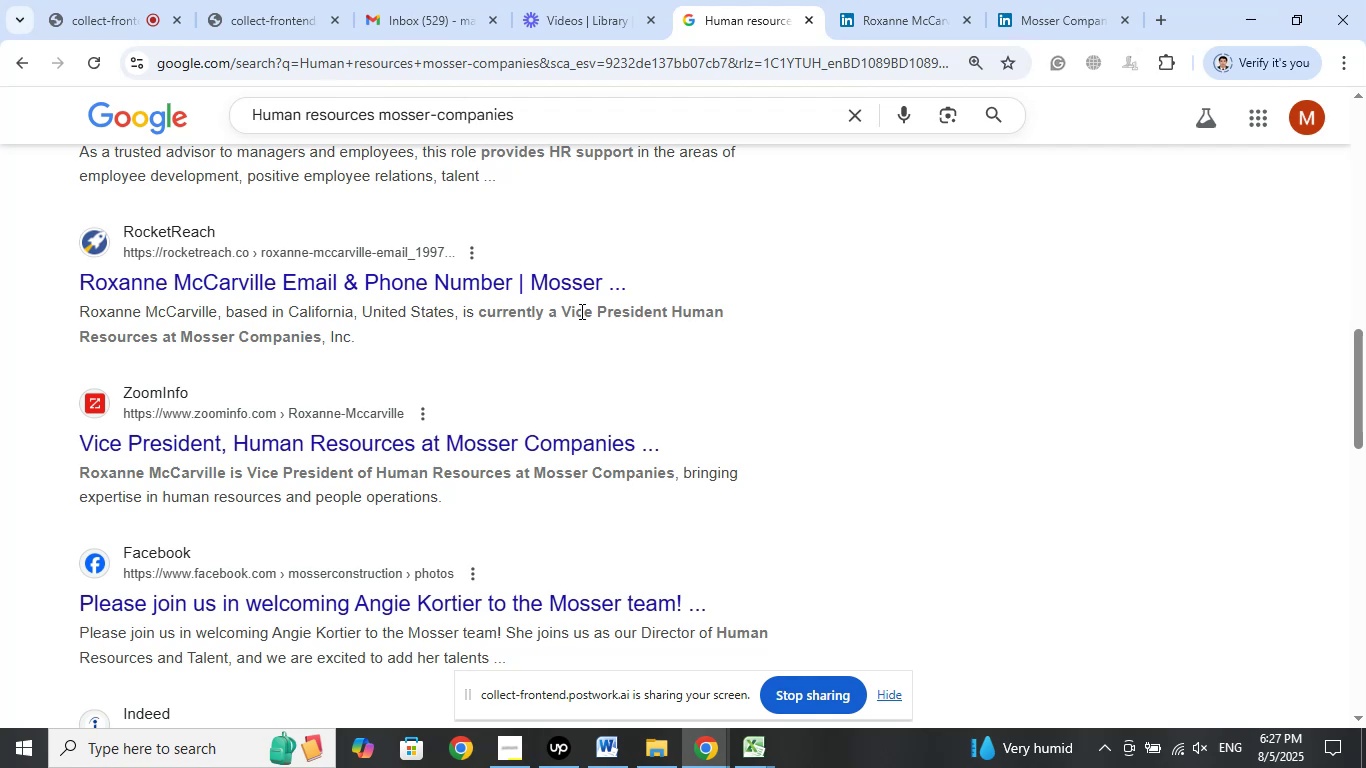 
wait(11.94)
 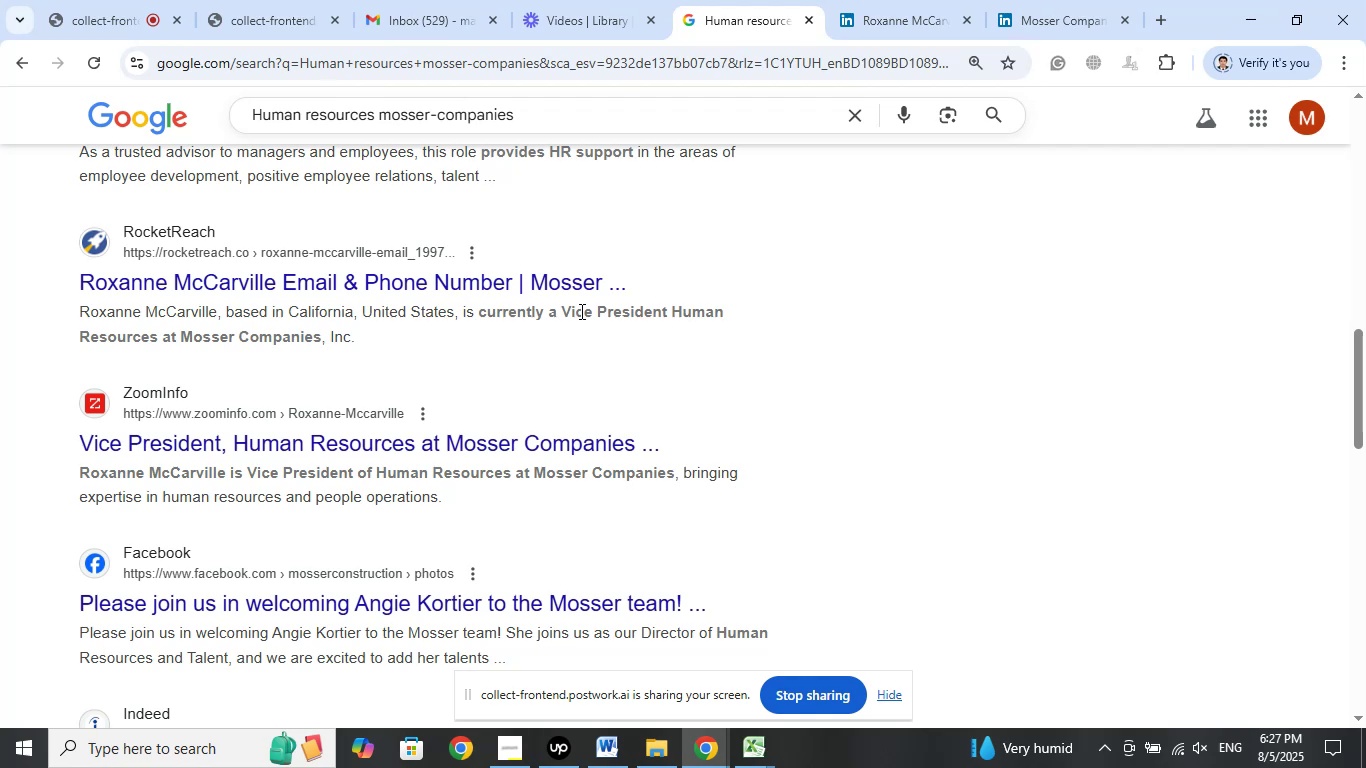 
left_click([682, 344])
 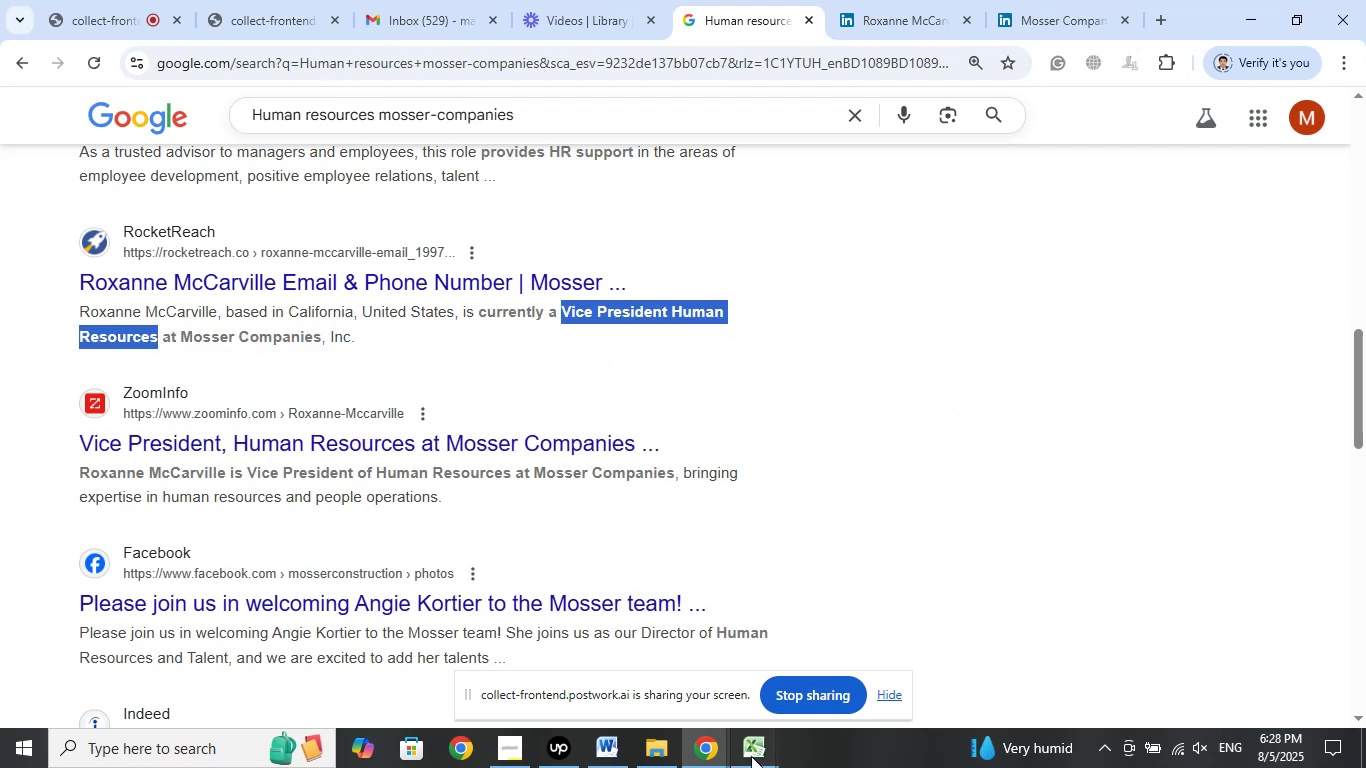 
double_click([678, 675])
 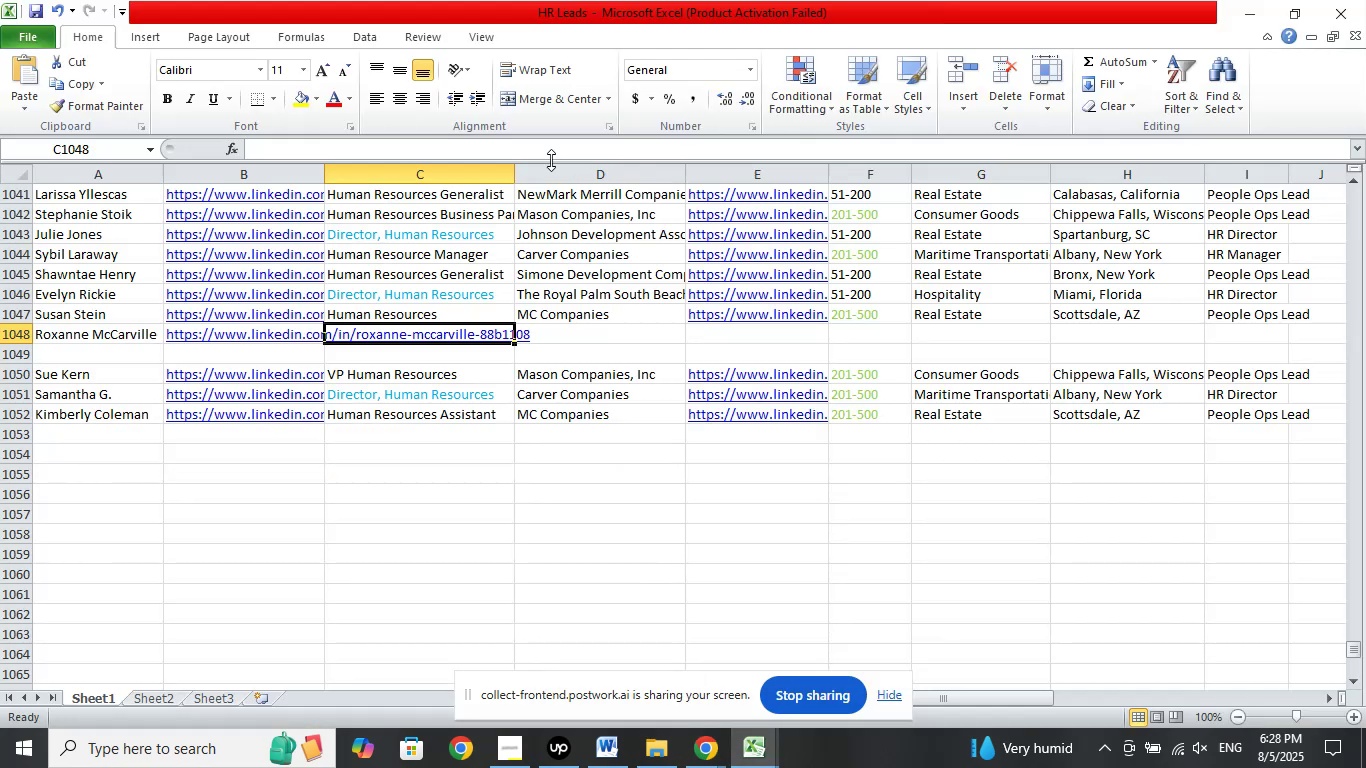 
left_click([558, 149])
 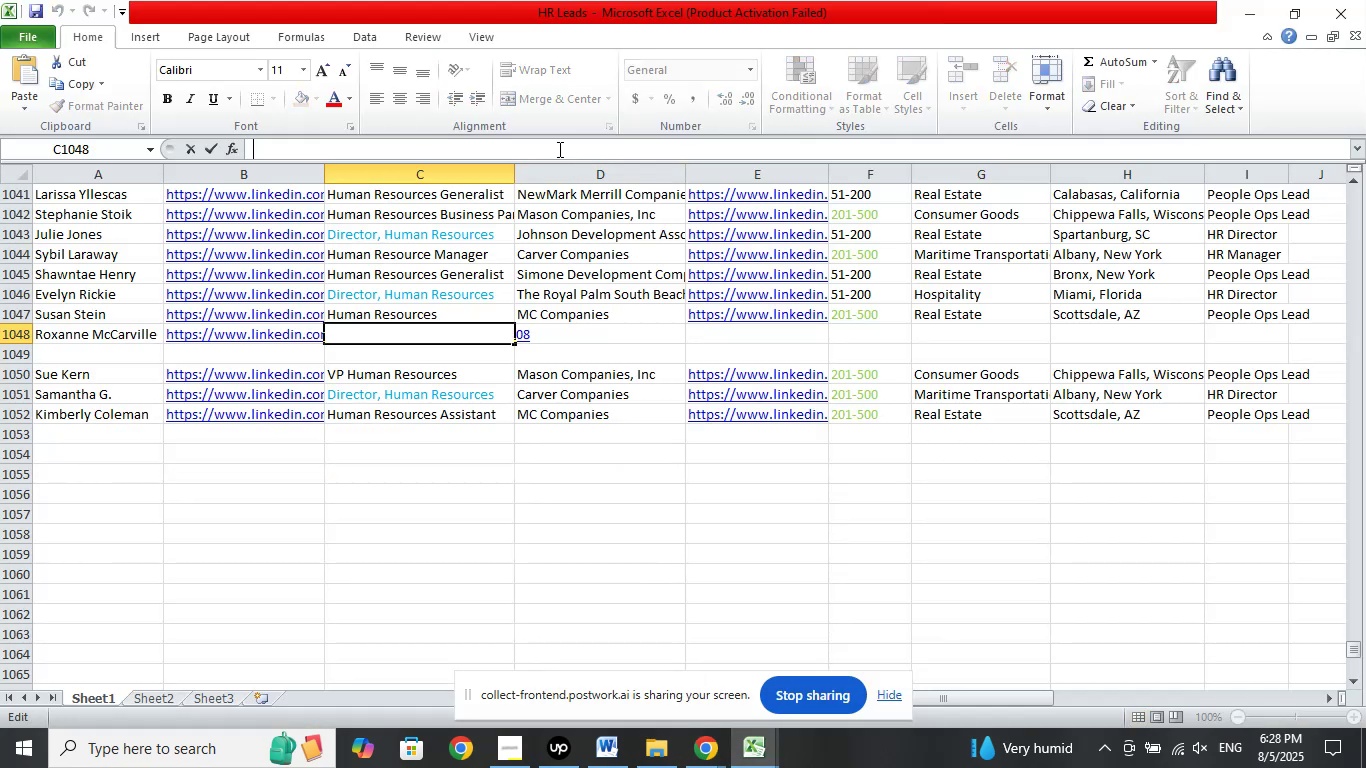 
right_click([558, 149])
 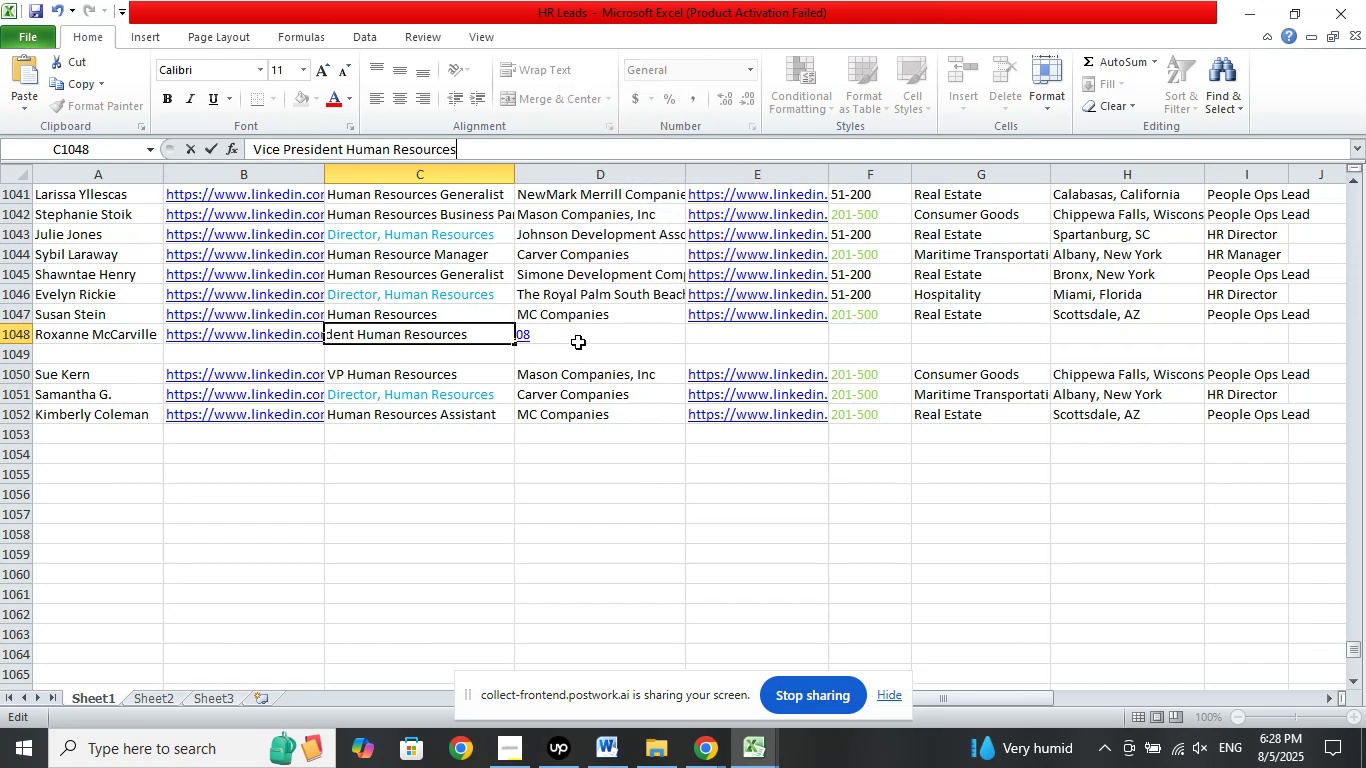 
left_click([581, 332])
 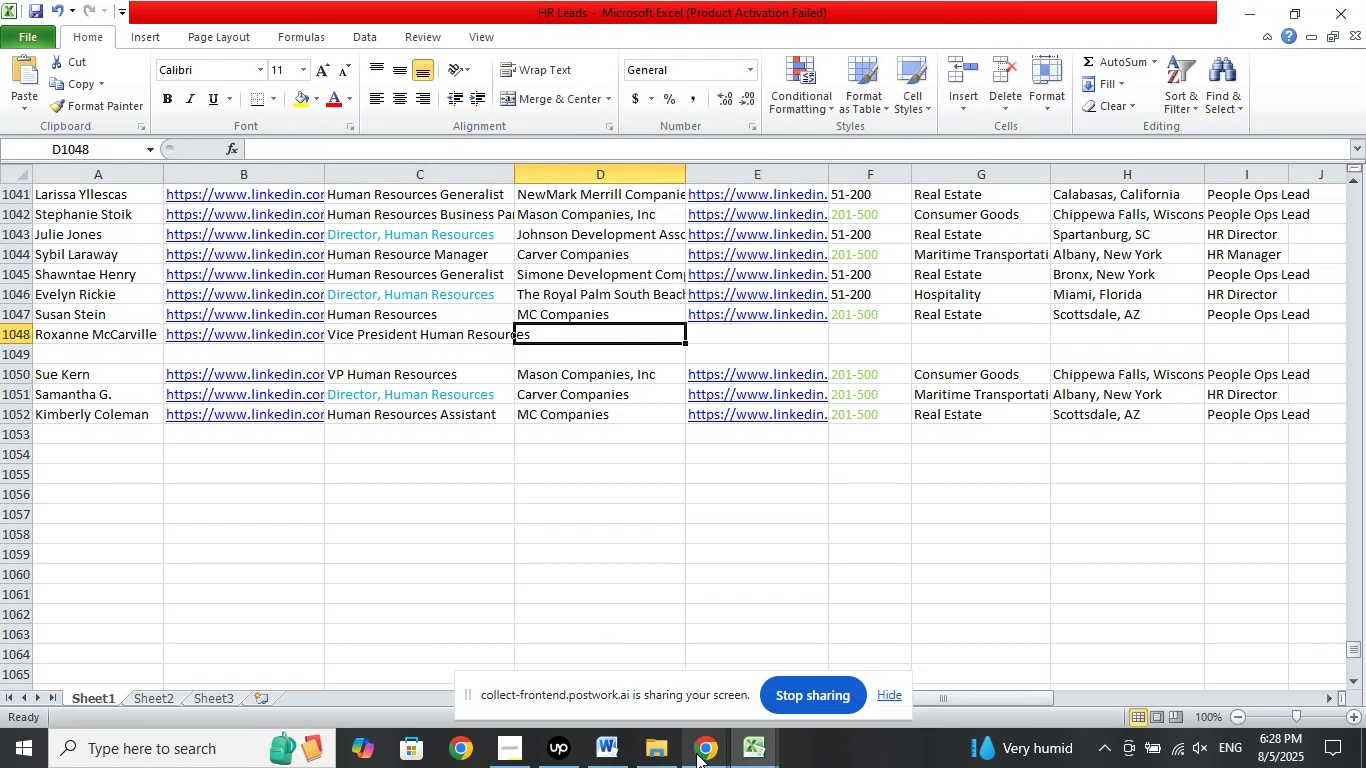 
double_click([616, 667])
 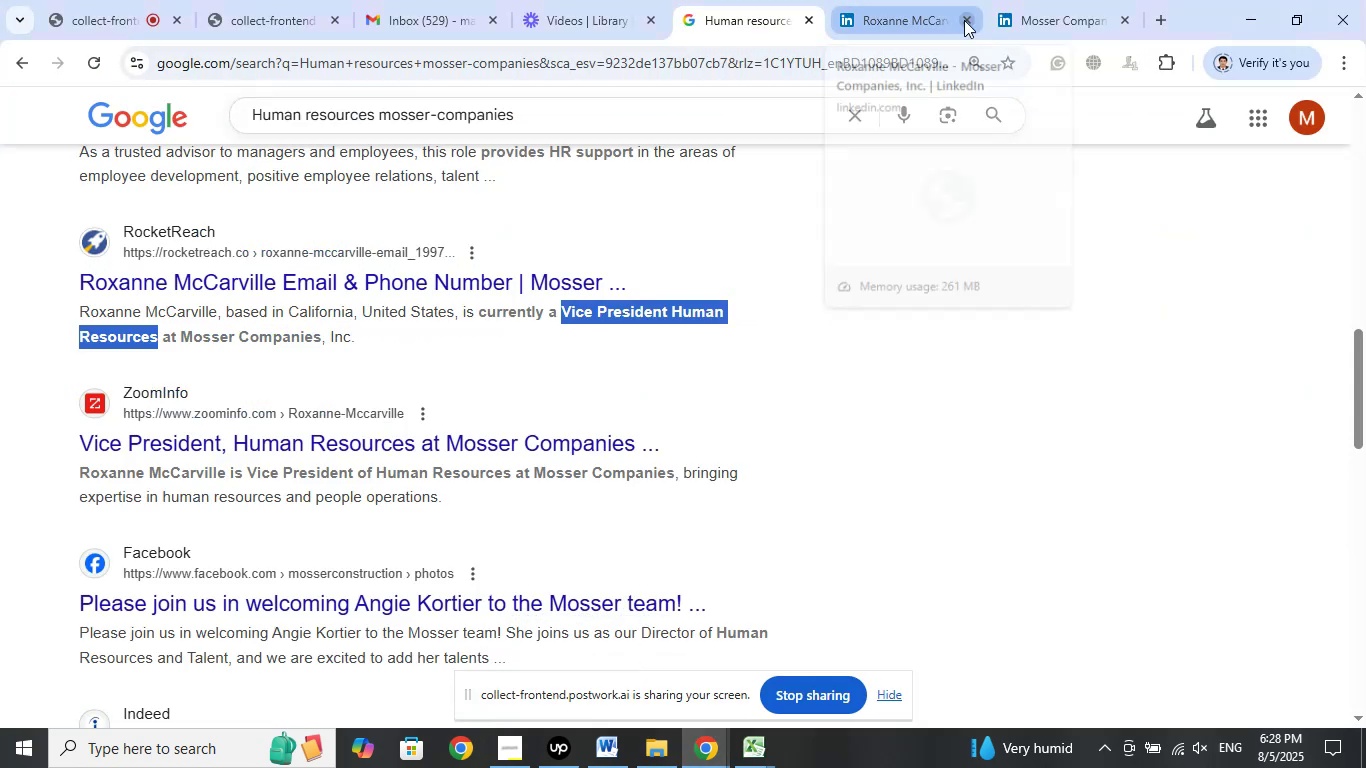 
left_click([1039, 14])
 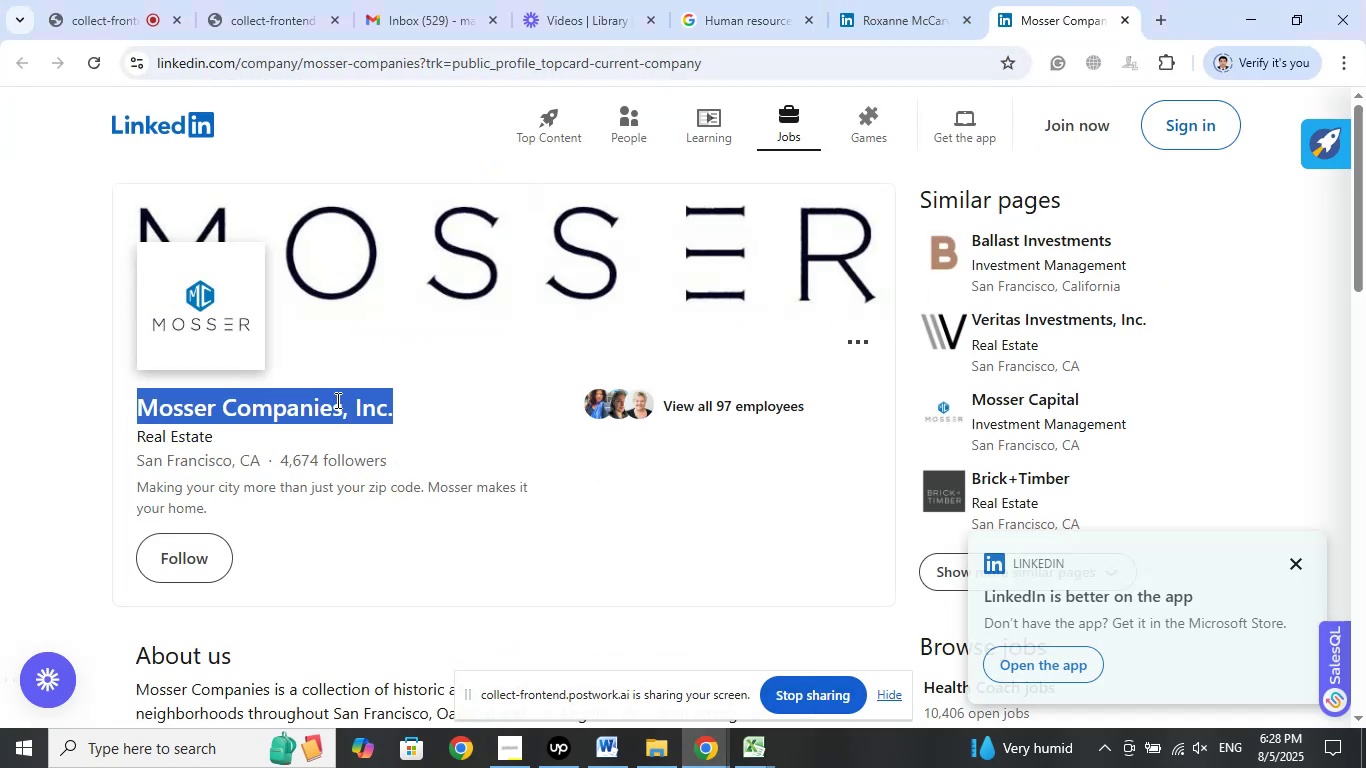 
left_click([401, 422])
 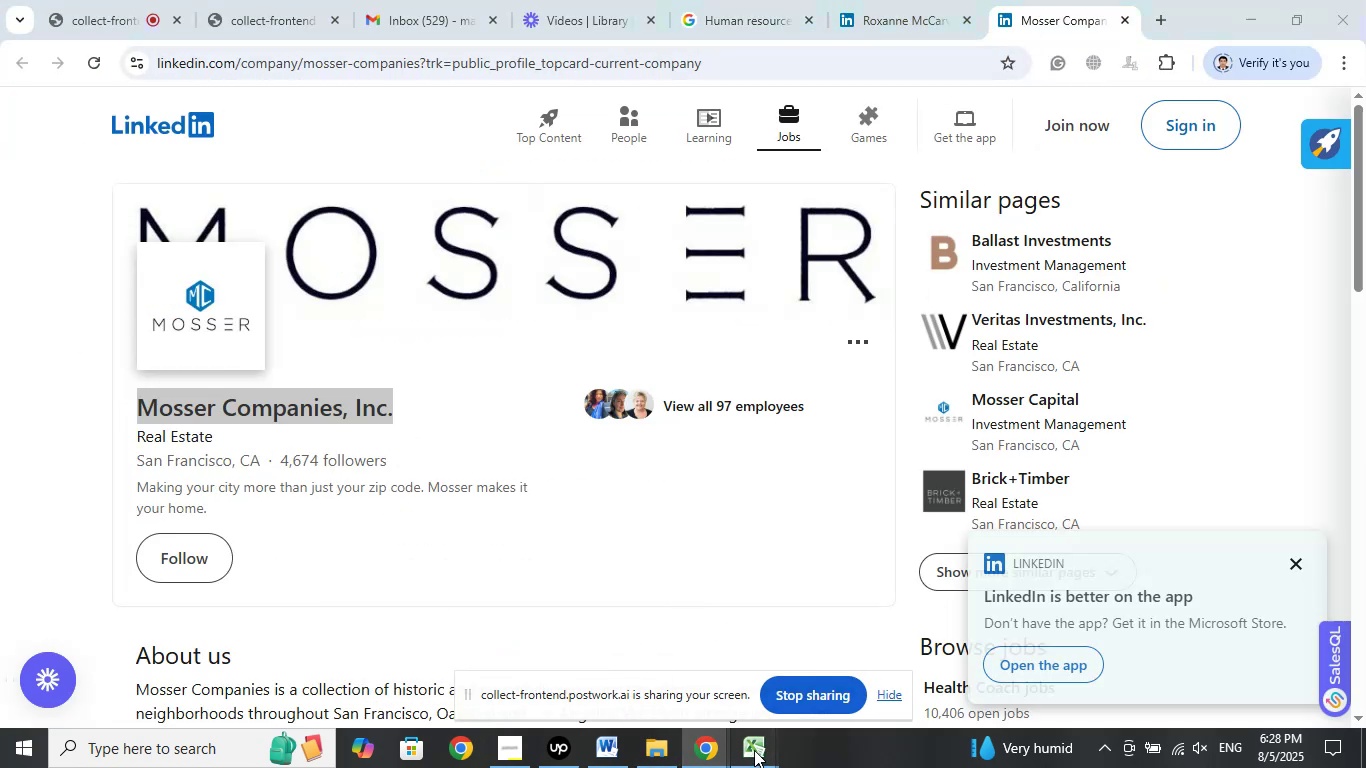 
left_click([653, 690])
 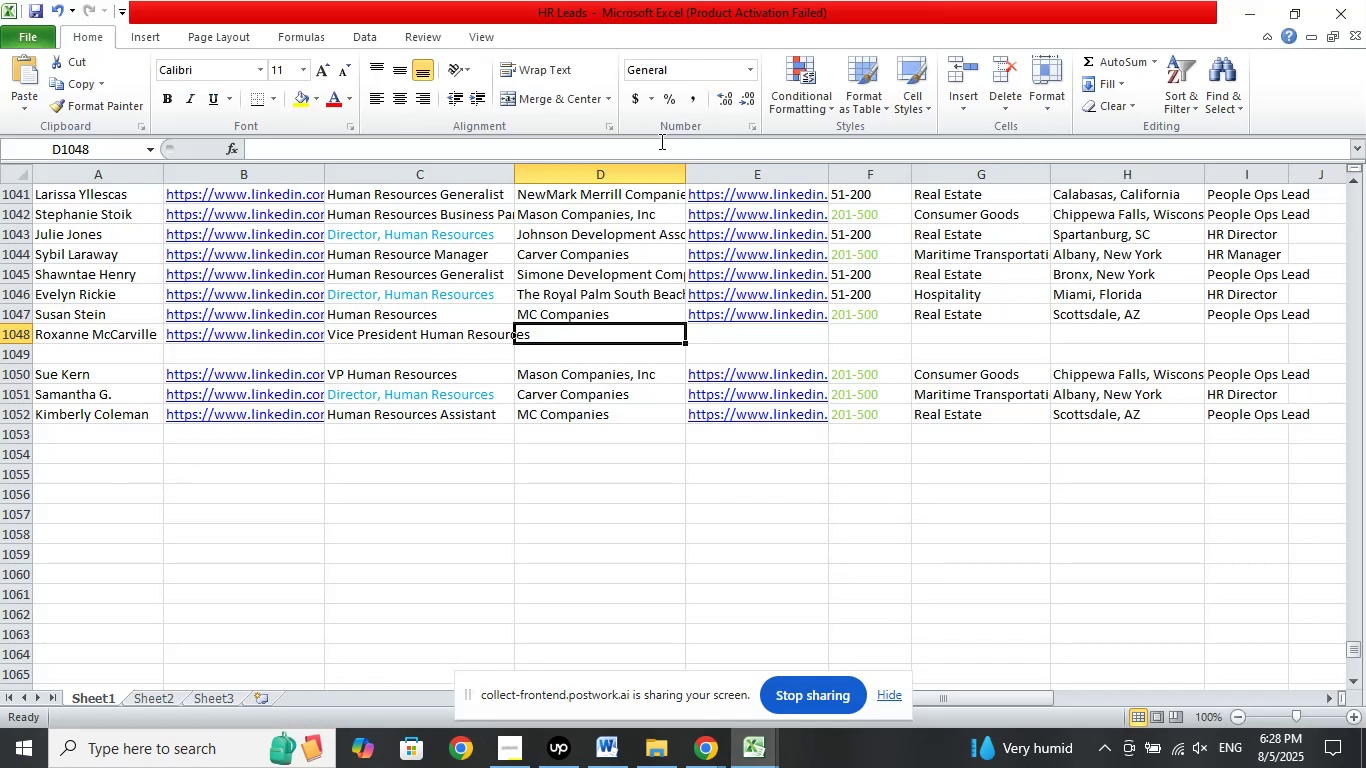 
left_click([697, 147])
 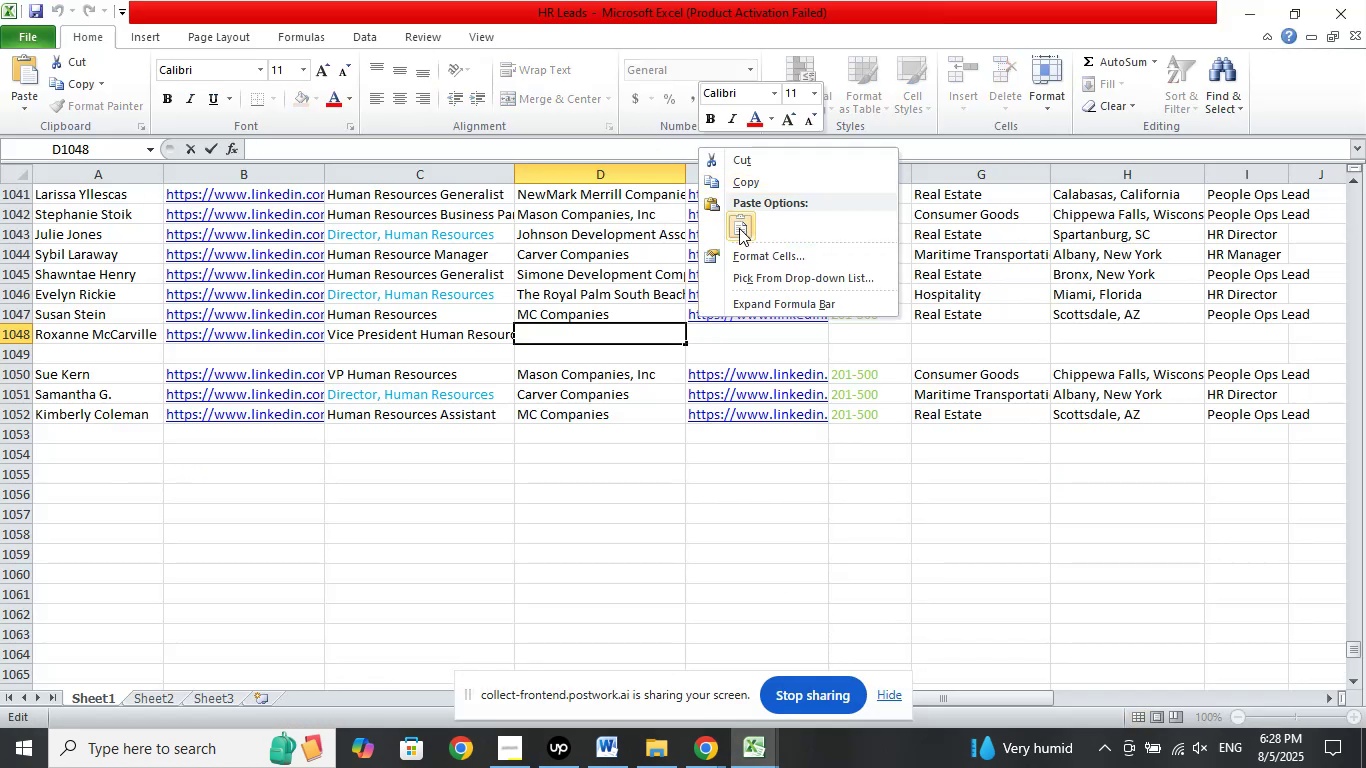 
left_click([739, 230])
 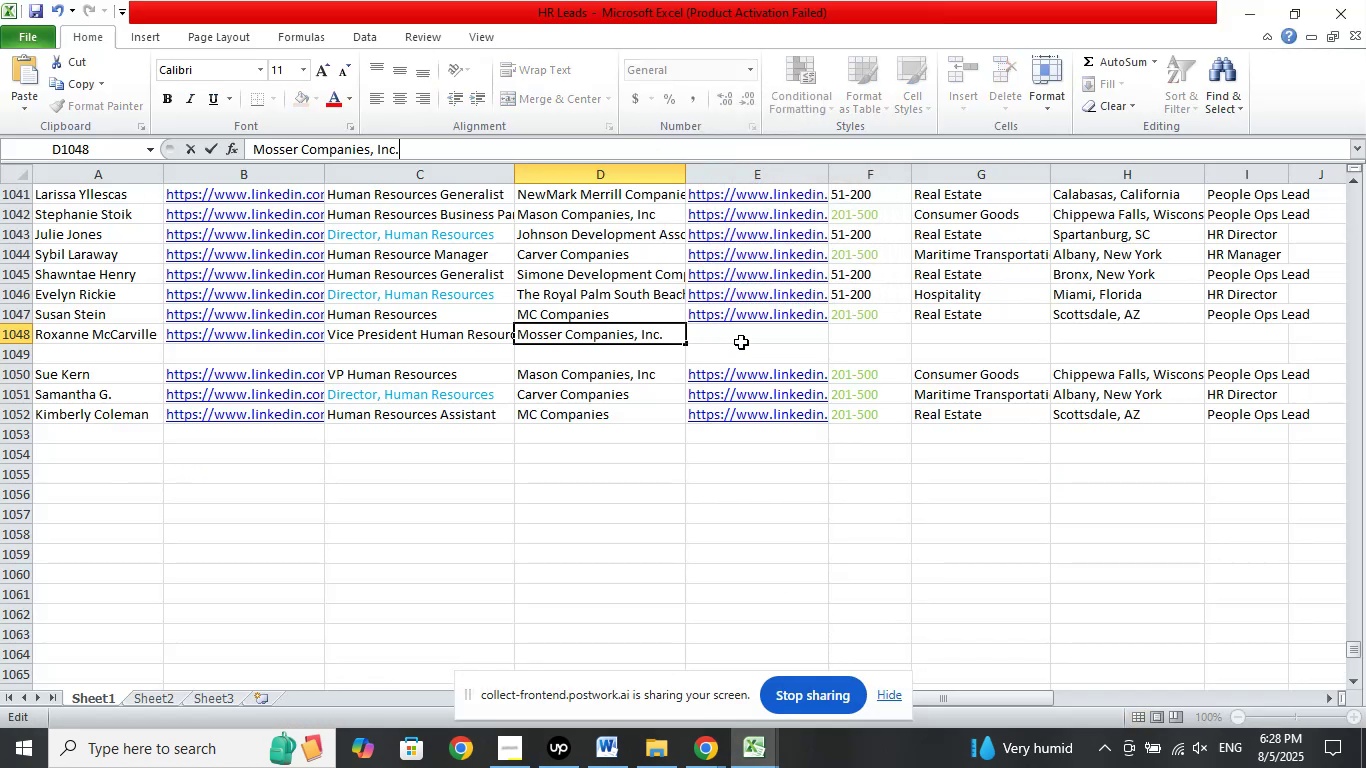 
left_click([746, 333])
 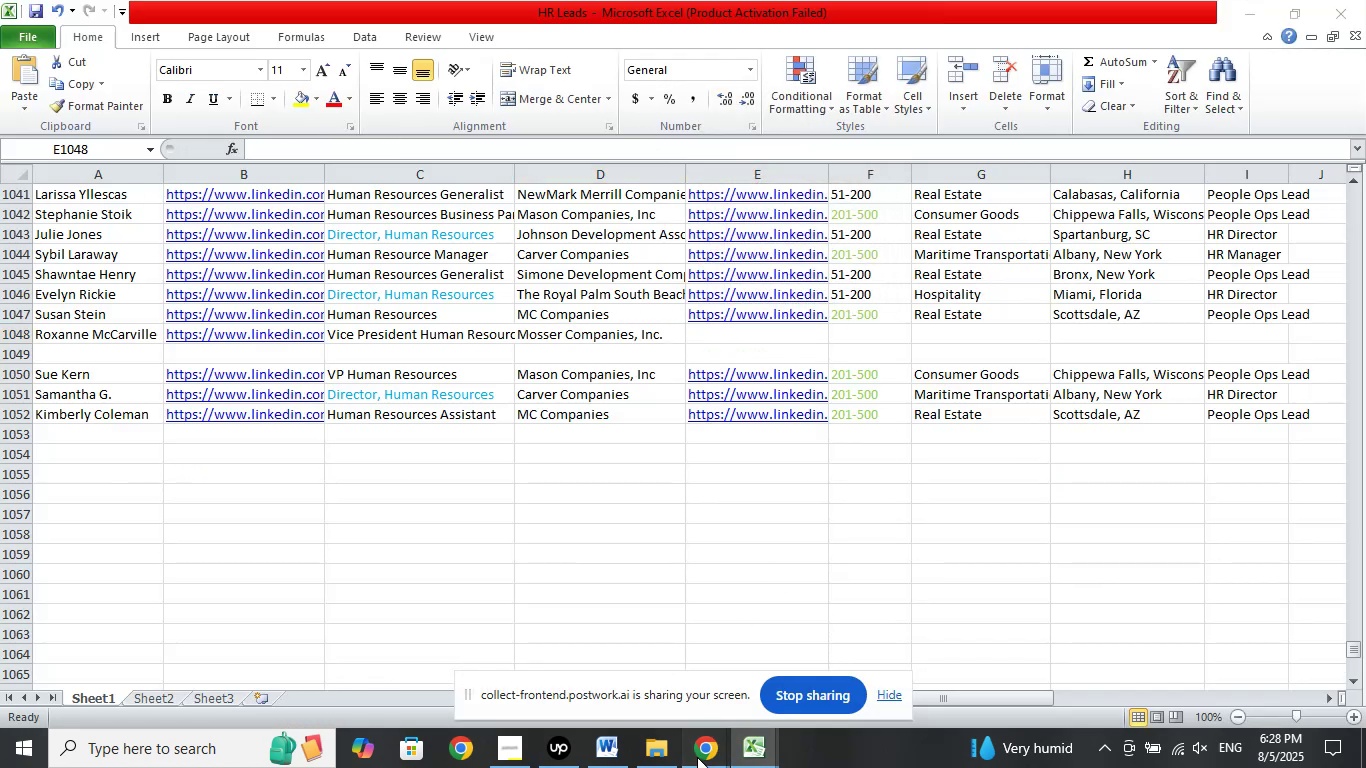 
double_click([587, 684])
 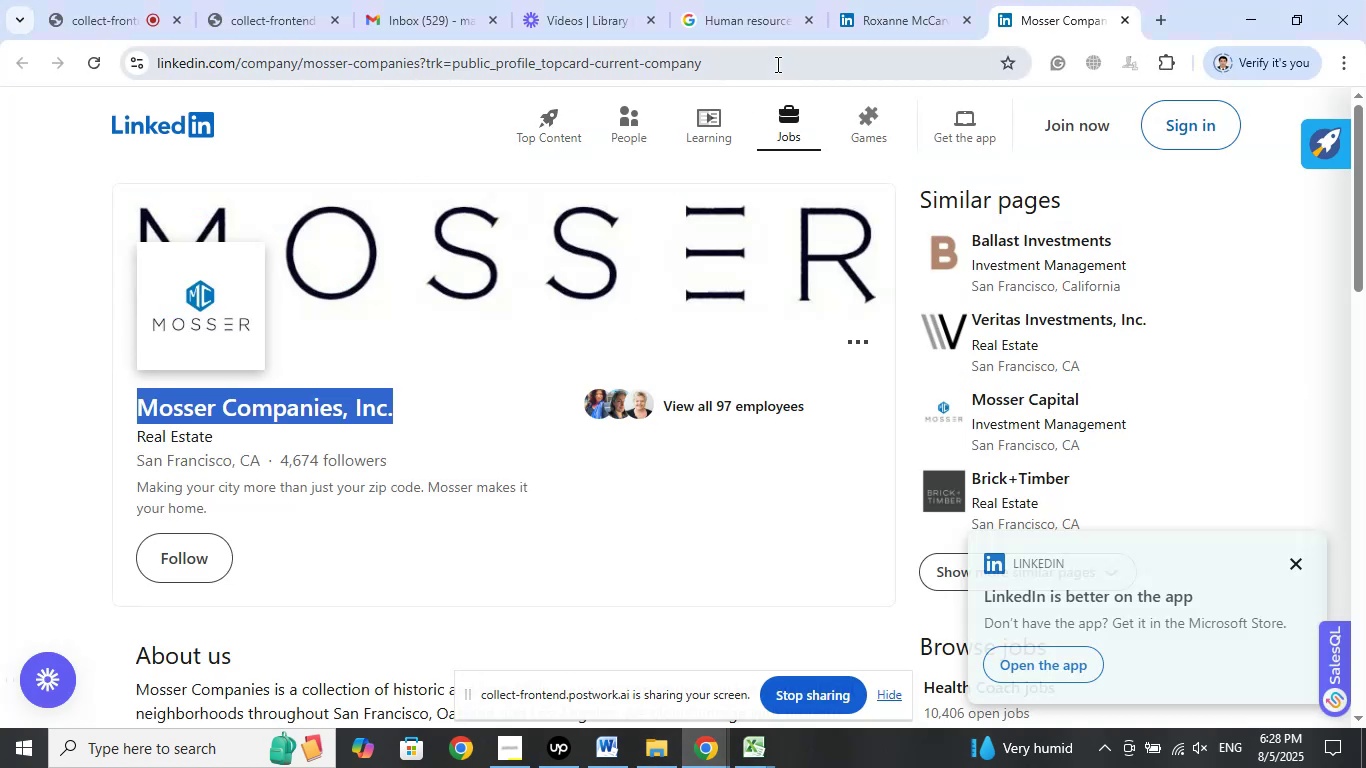 
double_click([850, 66])
 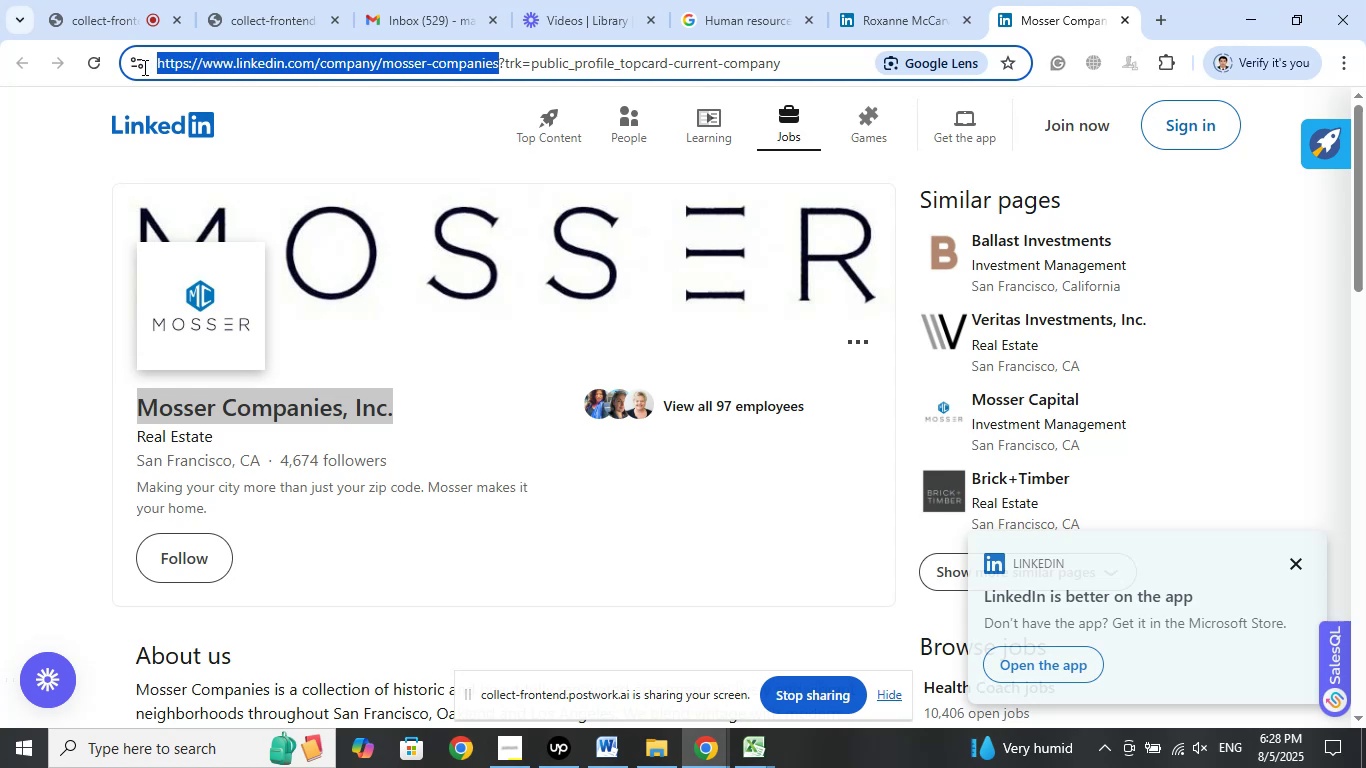 
wait(5.51)
 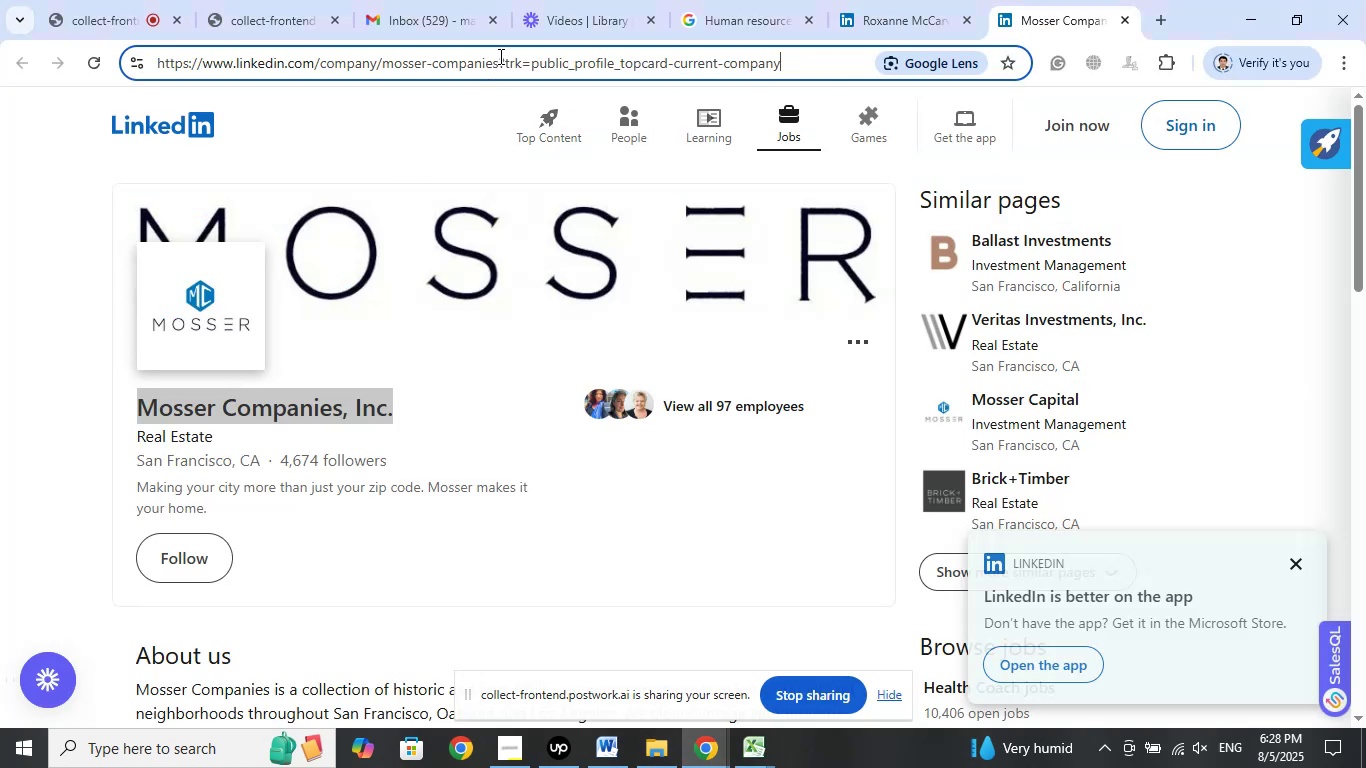 
right_click([395, 62])
 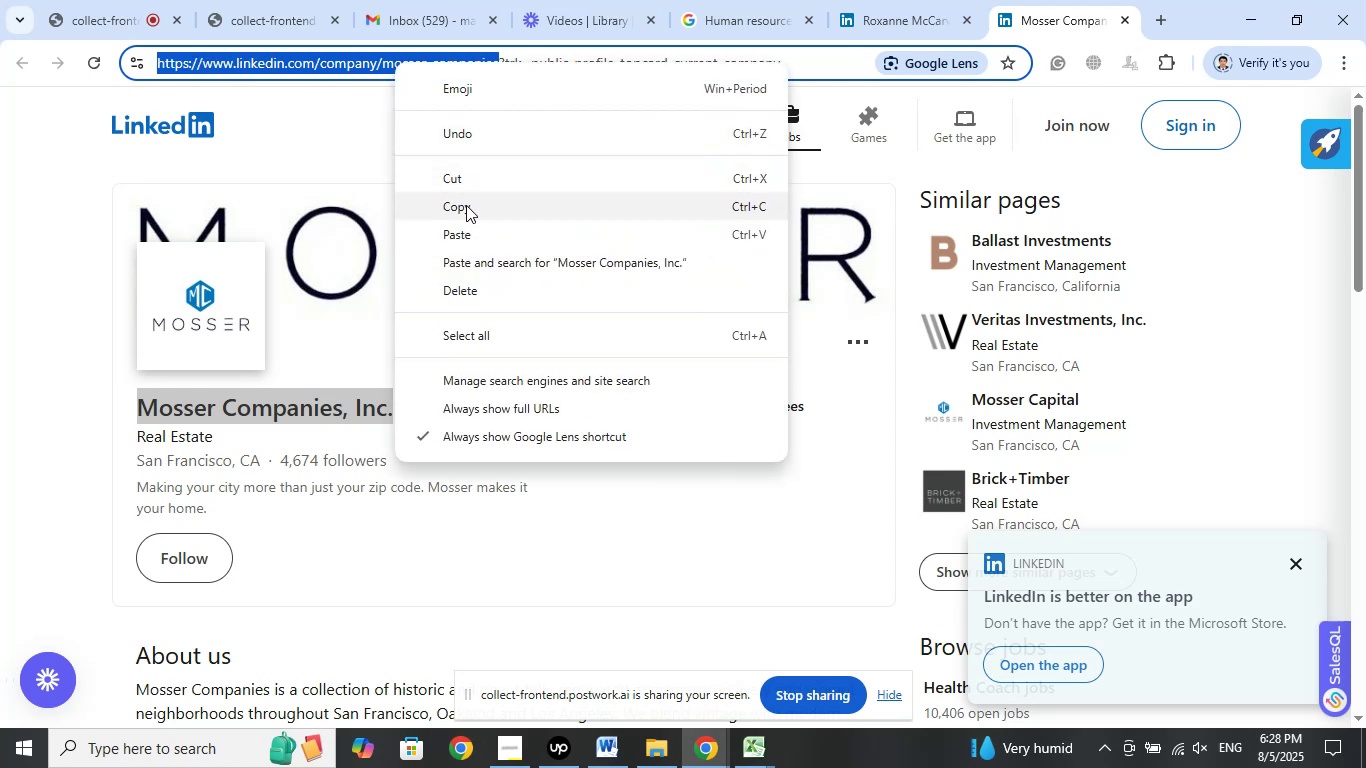 
left_click([466, 210])
 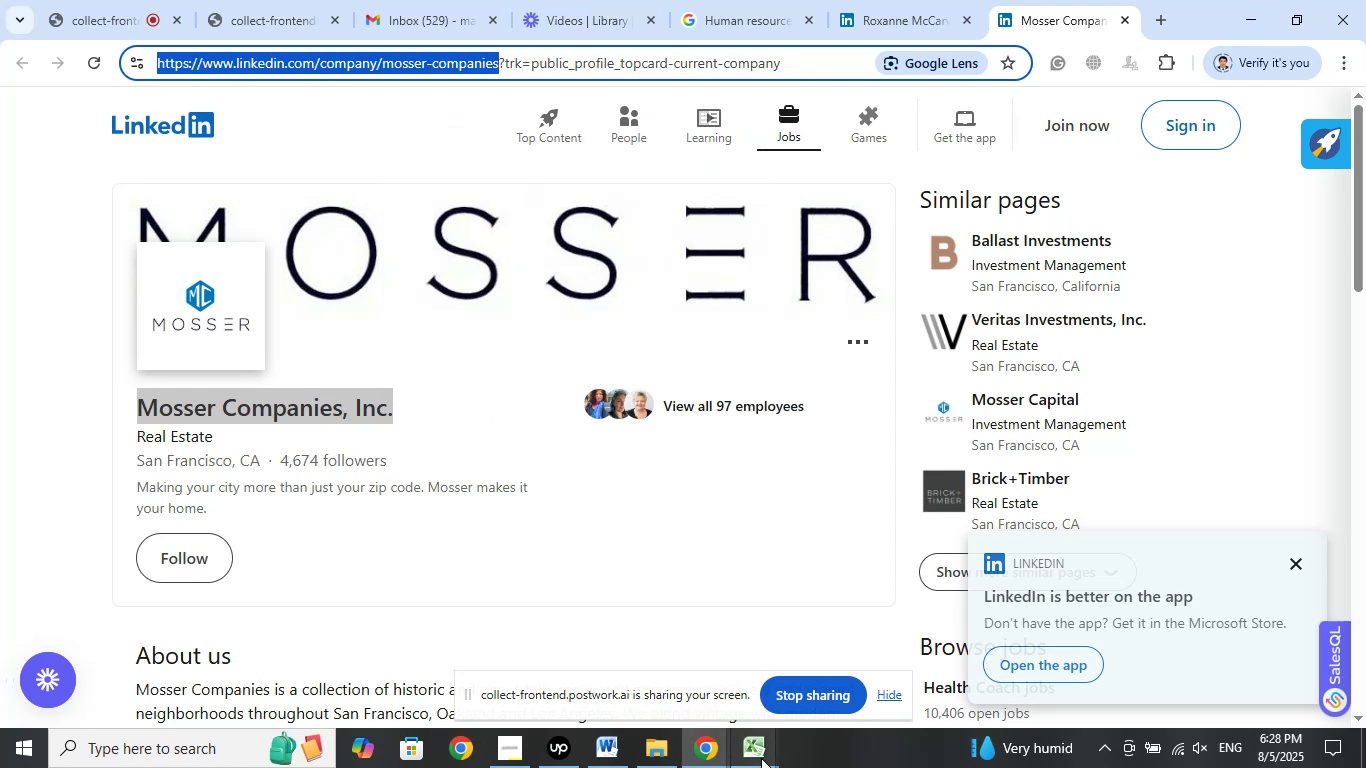 
double_click([641, 682])
 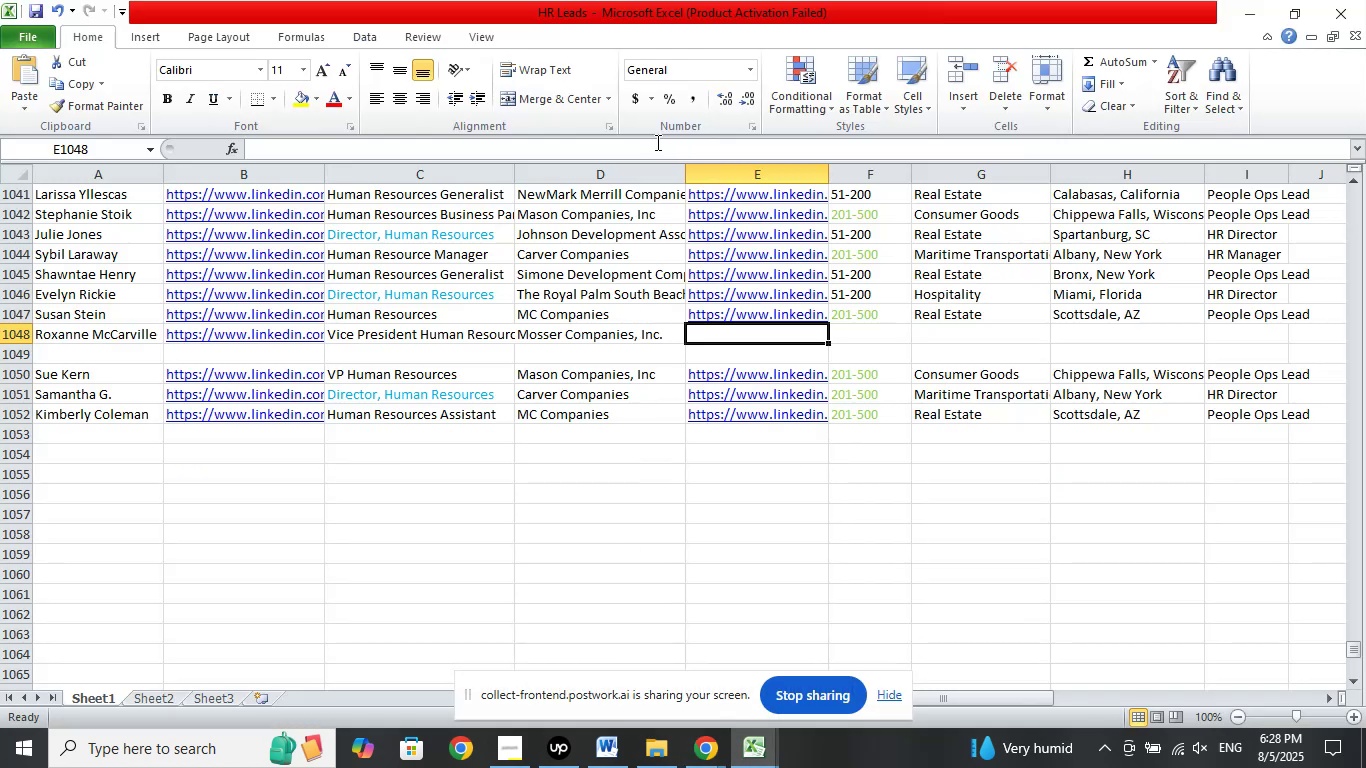 
left_click([656, 147])
 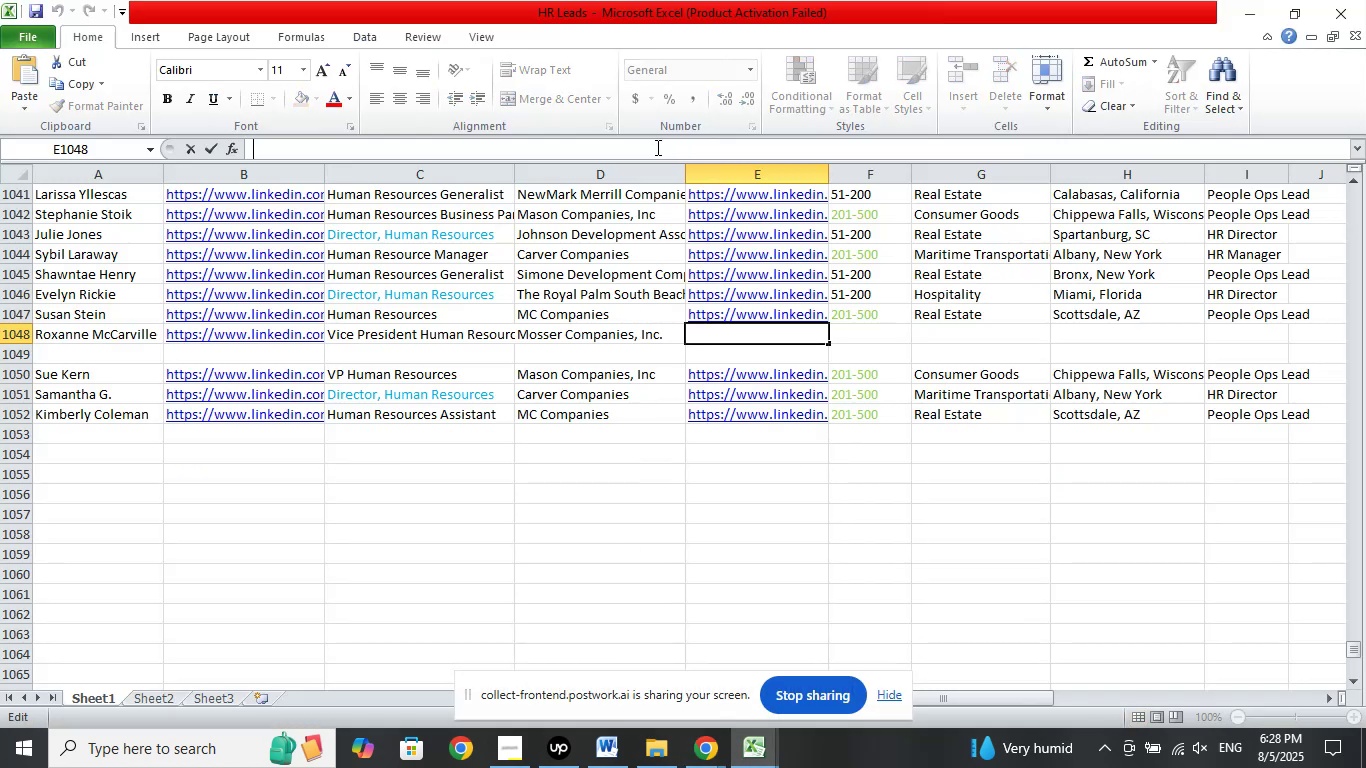 
right_click([656, 147])
 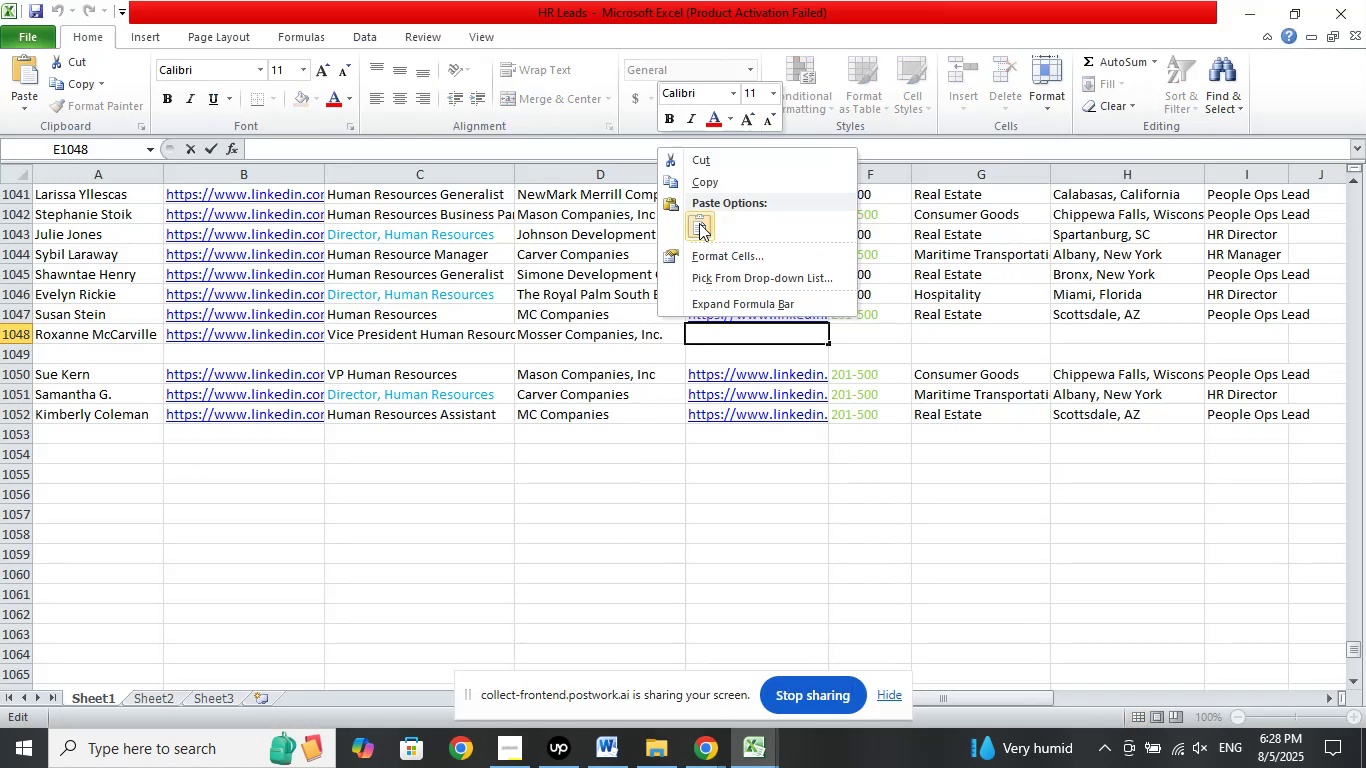 
left_click([697, 221])
 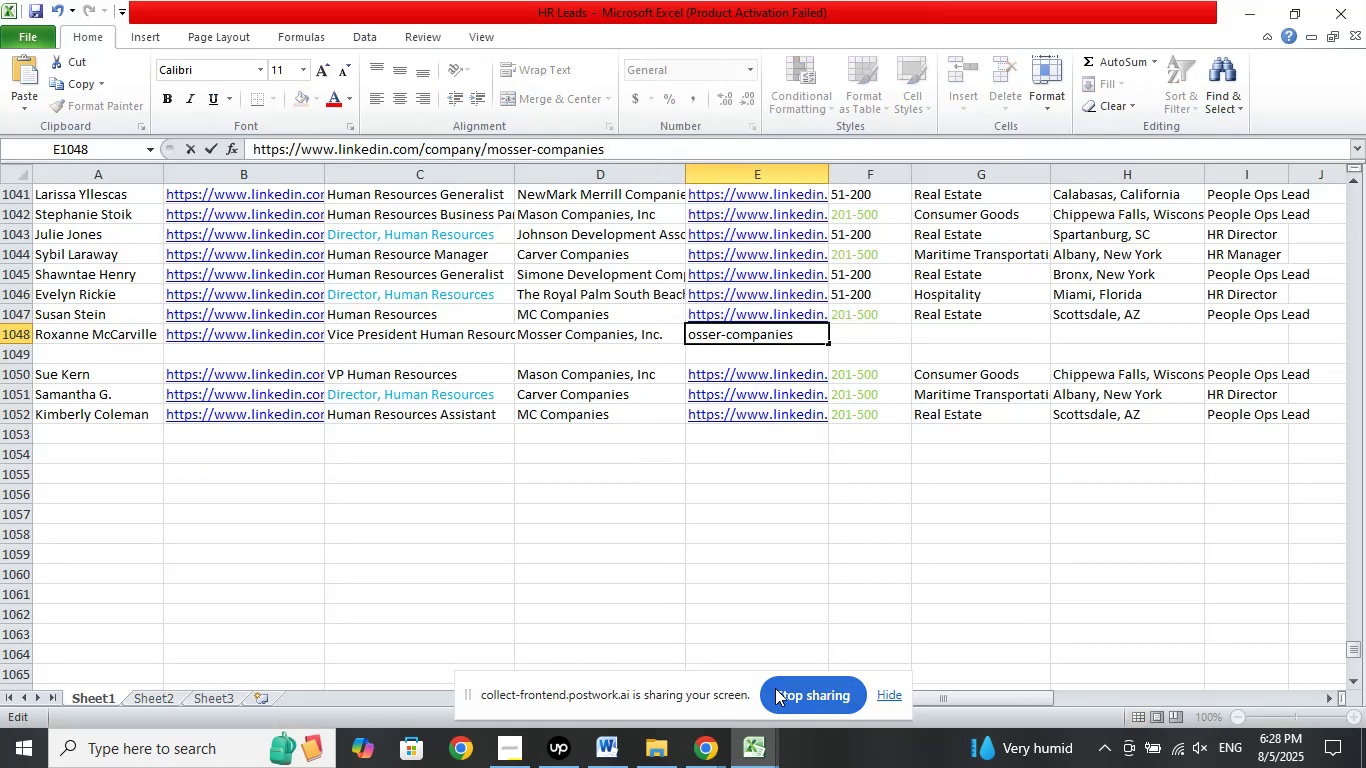 
key(Slash)
 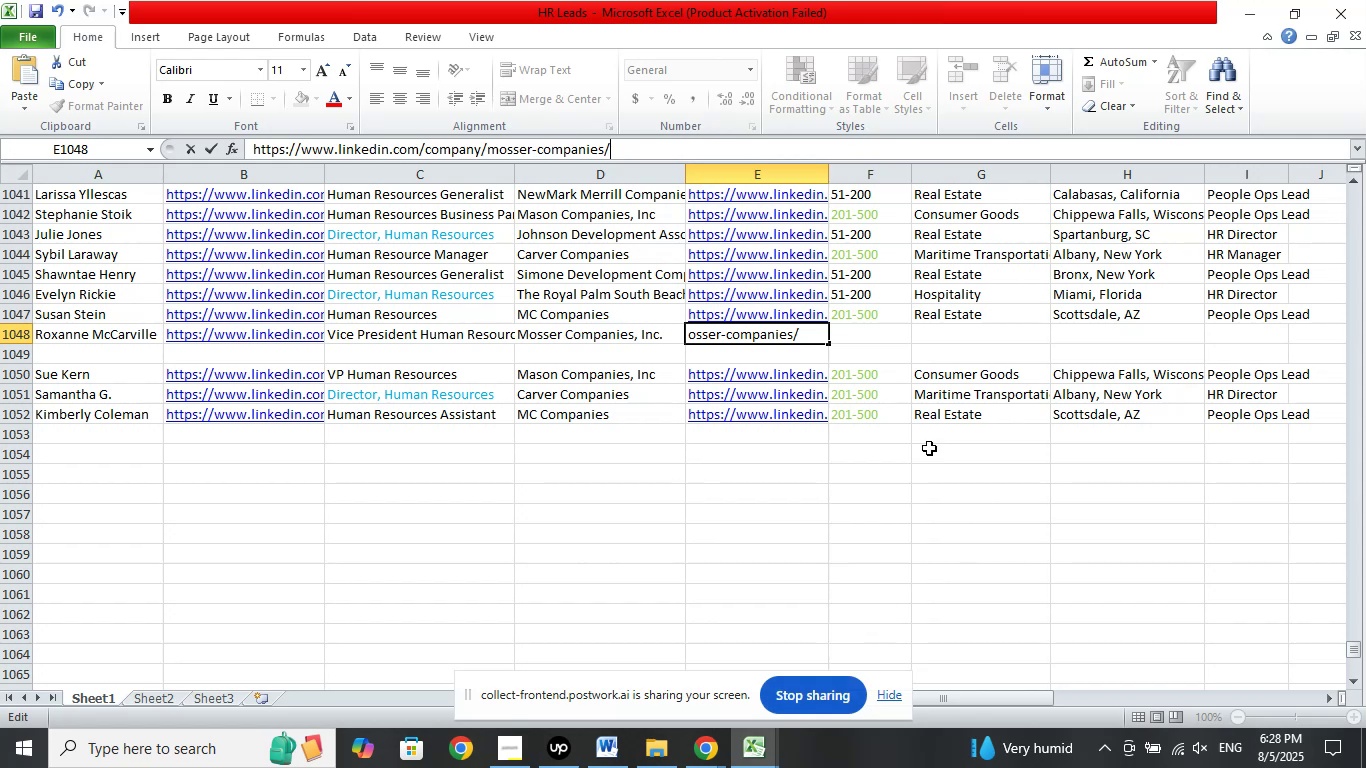 
left_click([863, 333])
 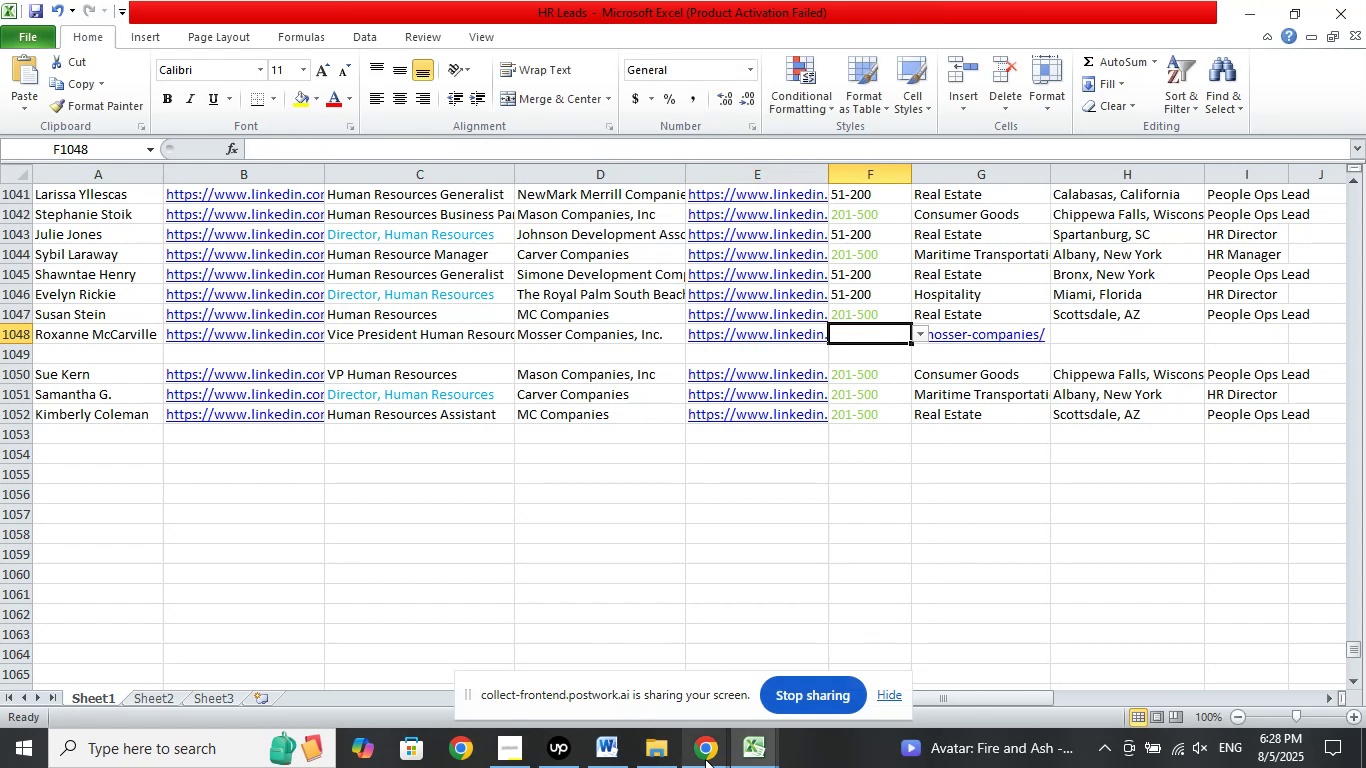 
double_click([641, 693])
 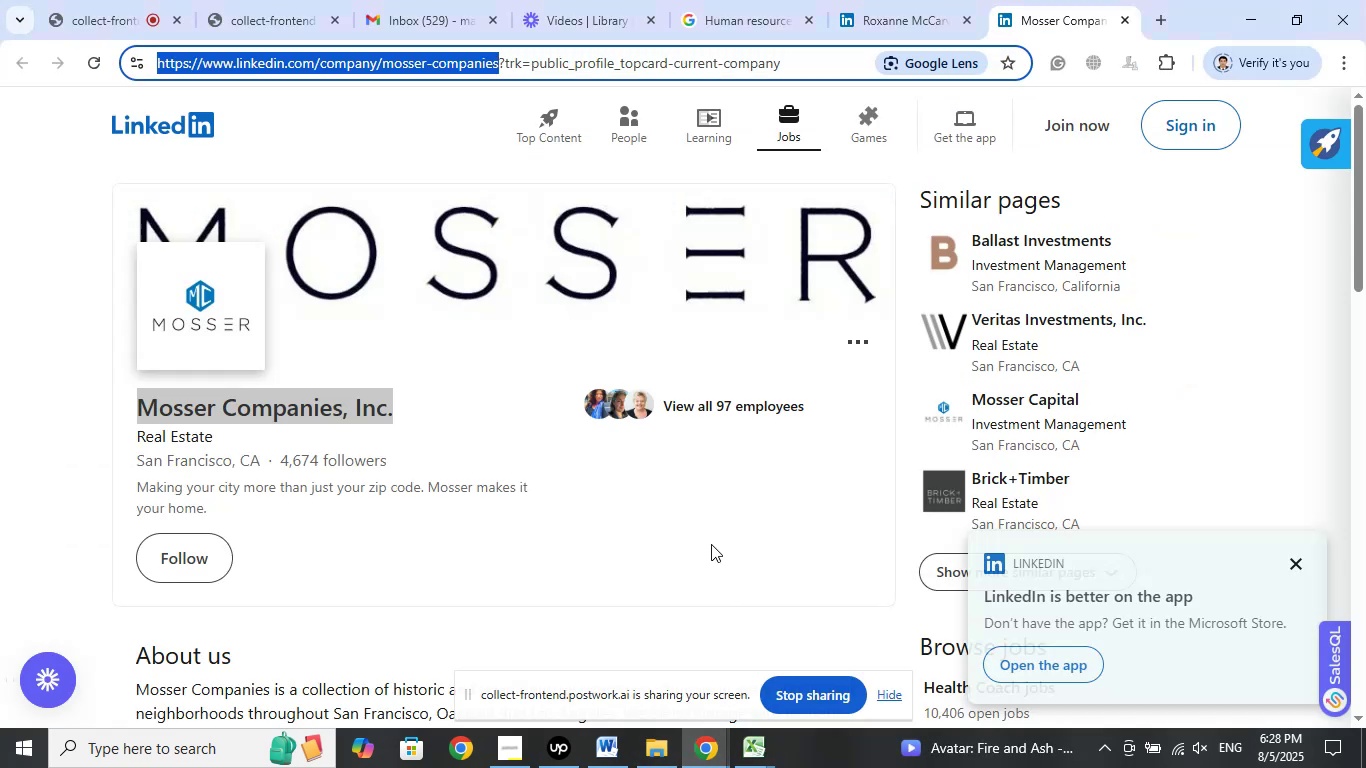 
left_click([509, 547])
 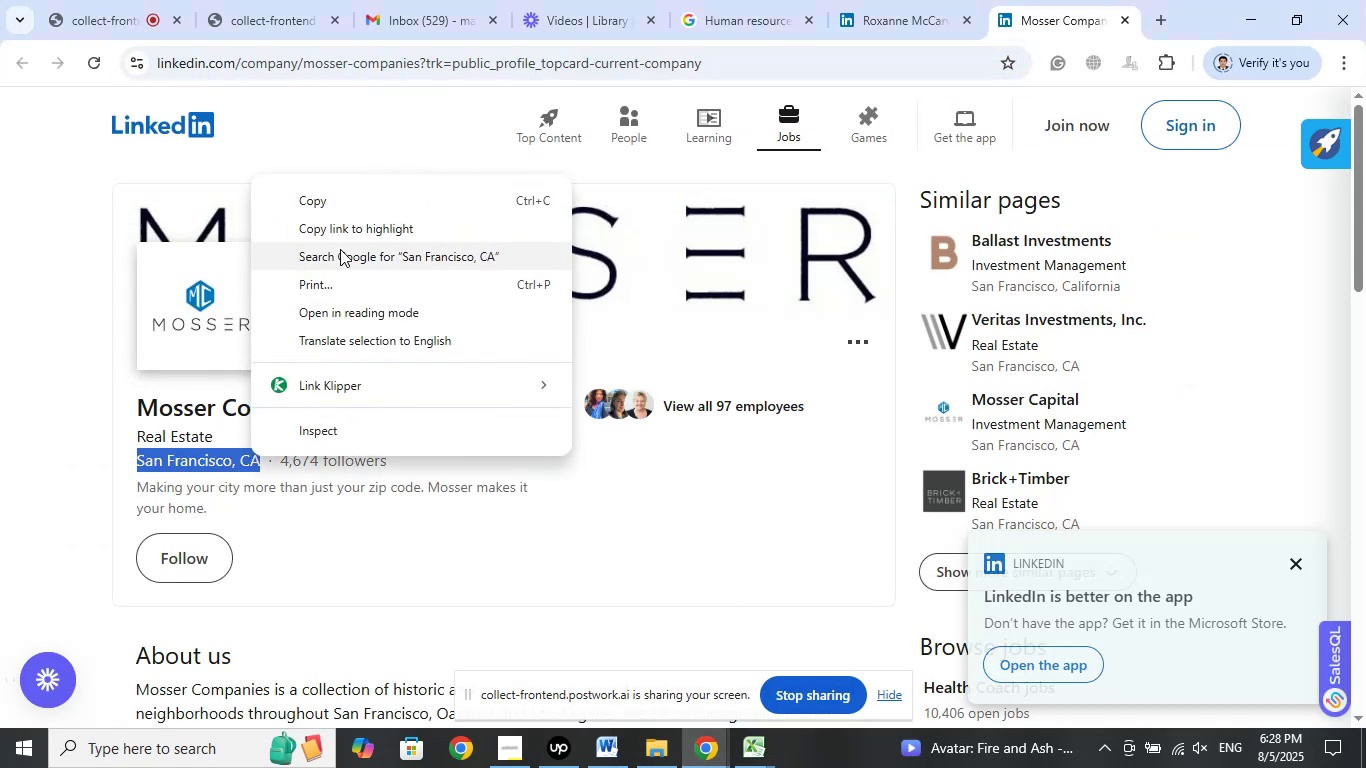 
scroll: coordinate [629, 475], scroll_direction: down, amount: 7.0
 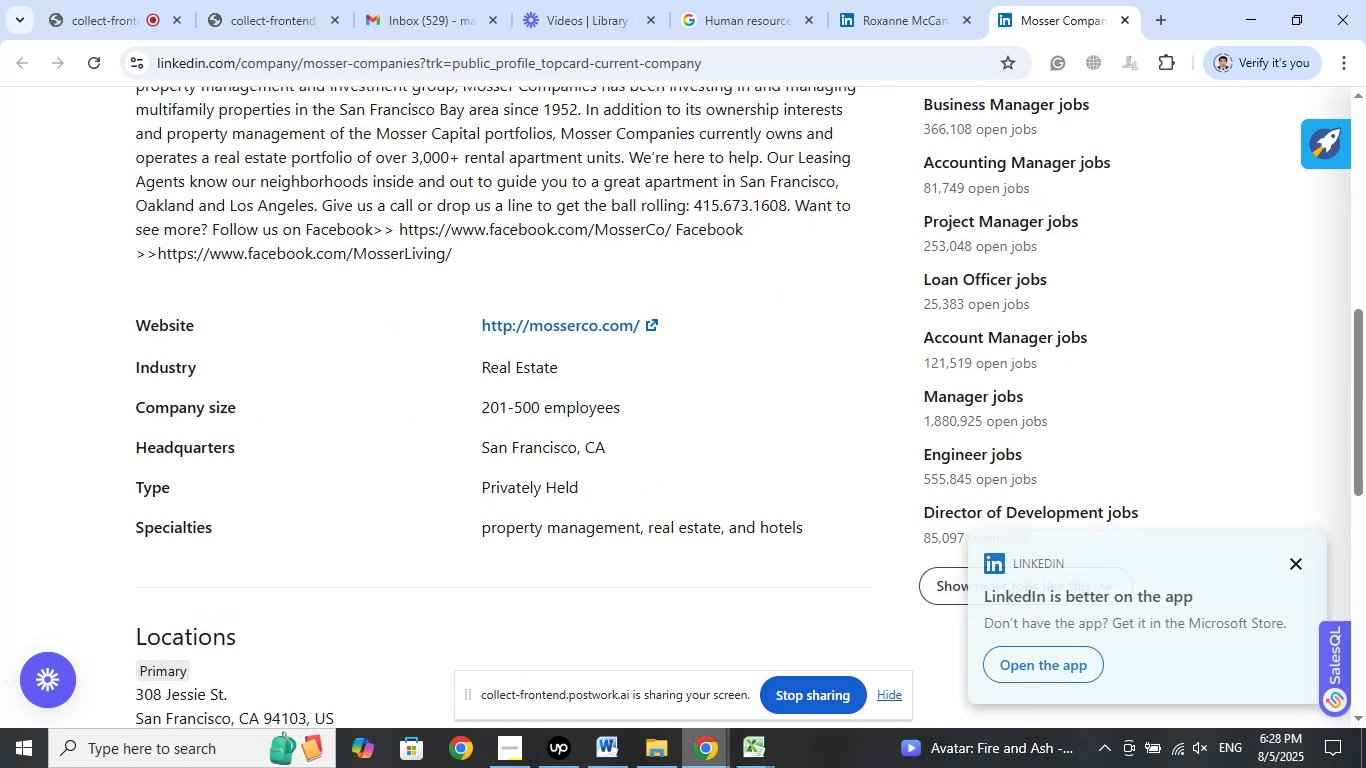 
left_click([759, 752])
 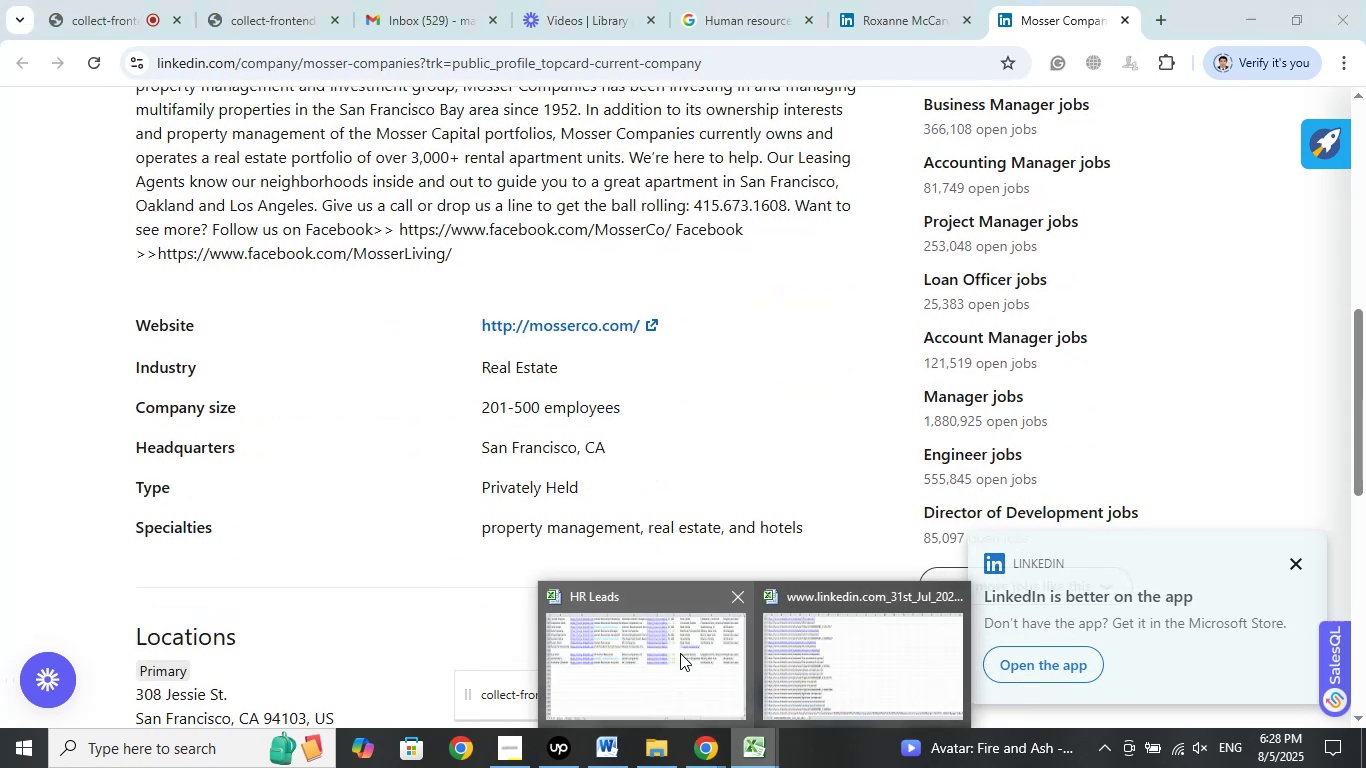 
left_click([680, 653])
 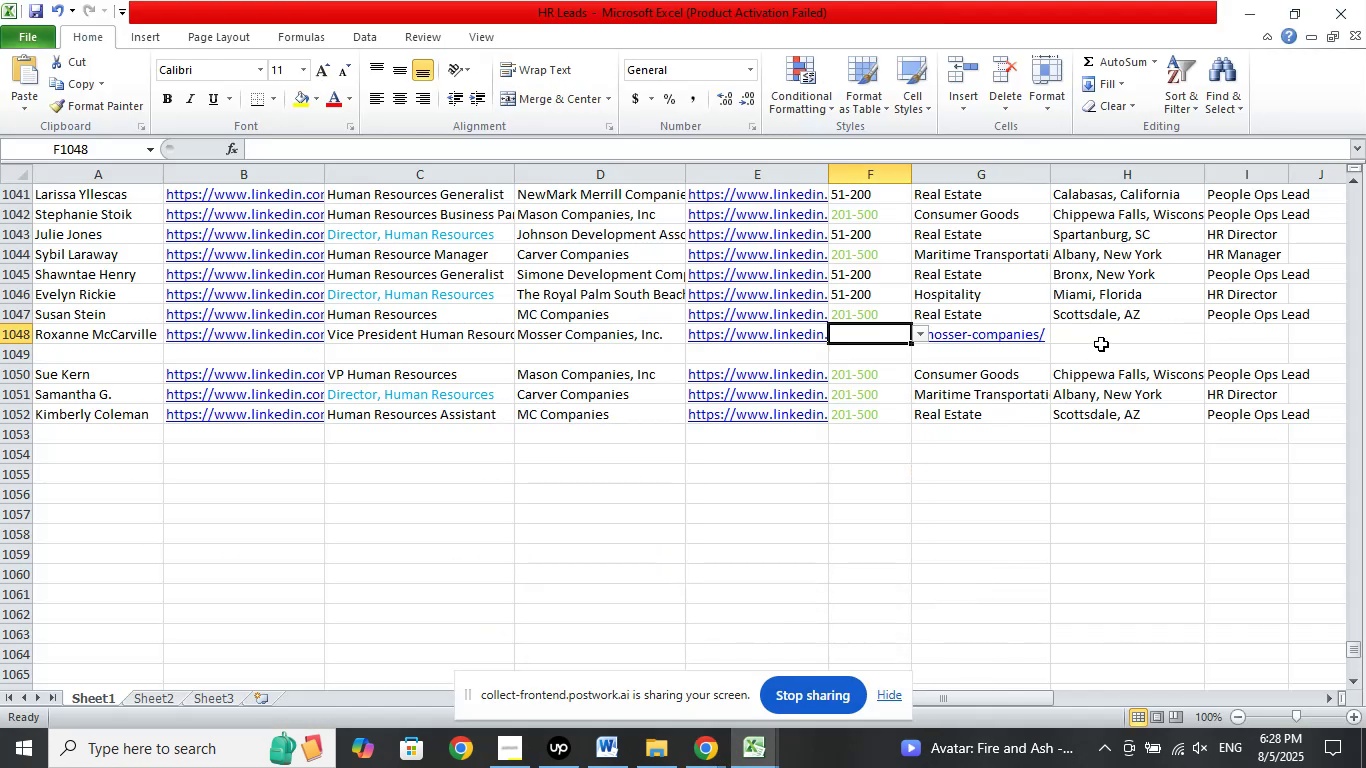 
left_click([1098, 339])
 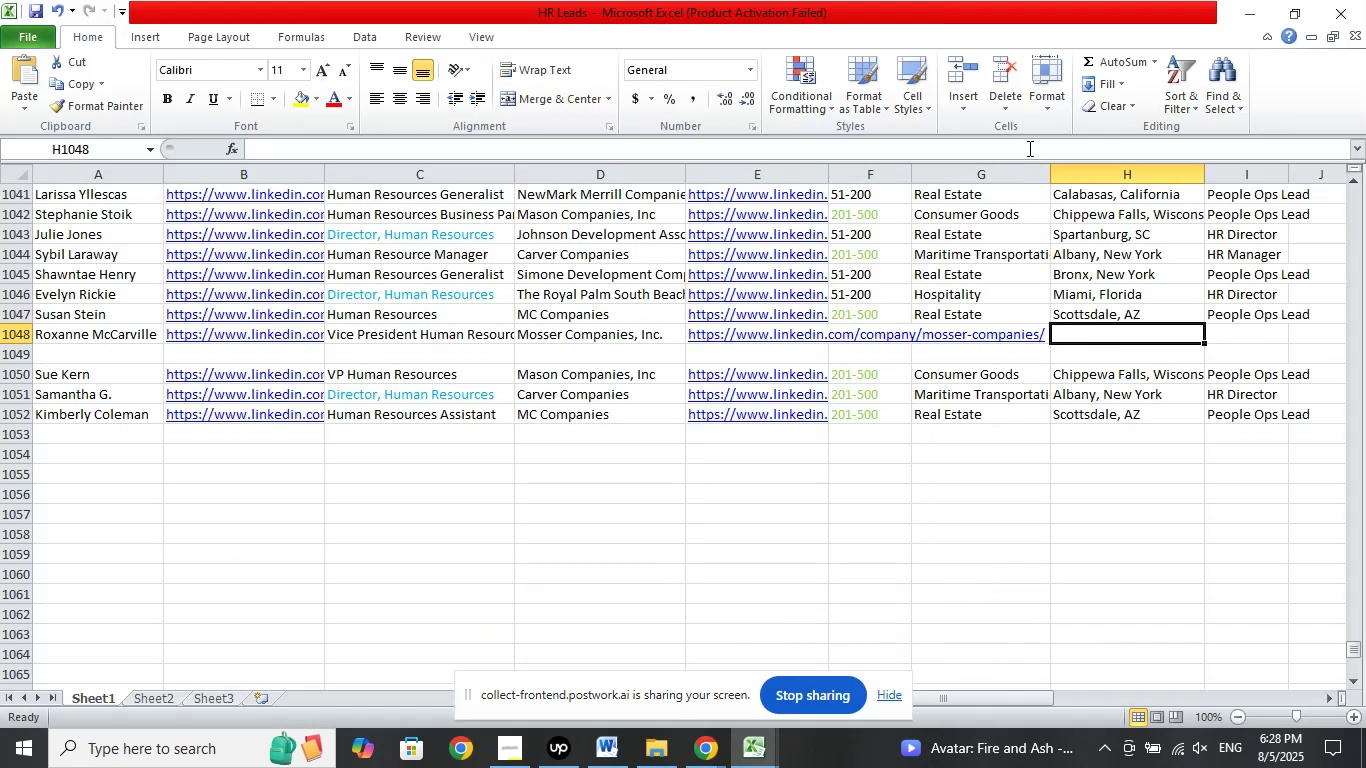 
left_click([1018, 143])
 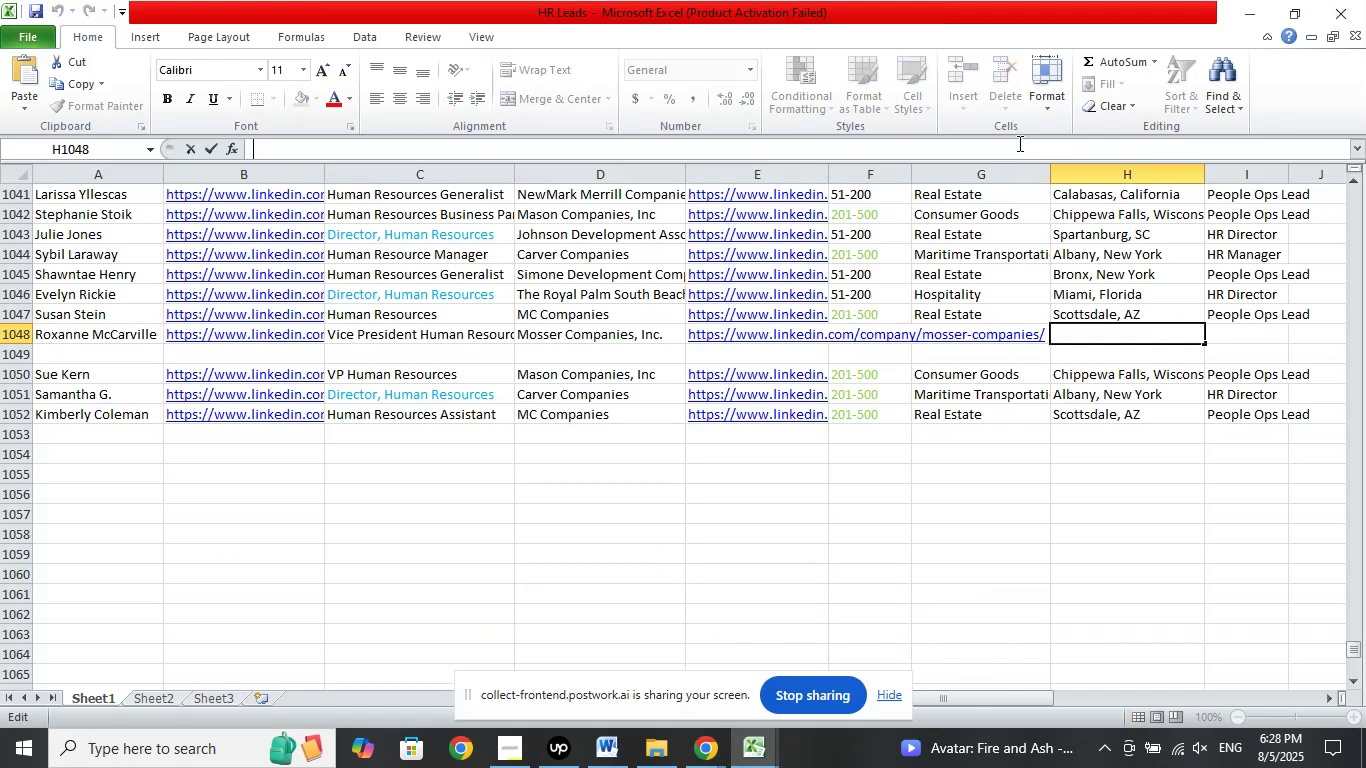 
right_click([1018, 143])
 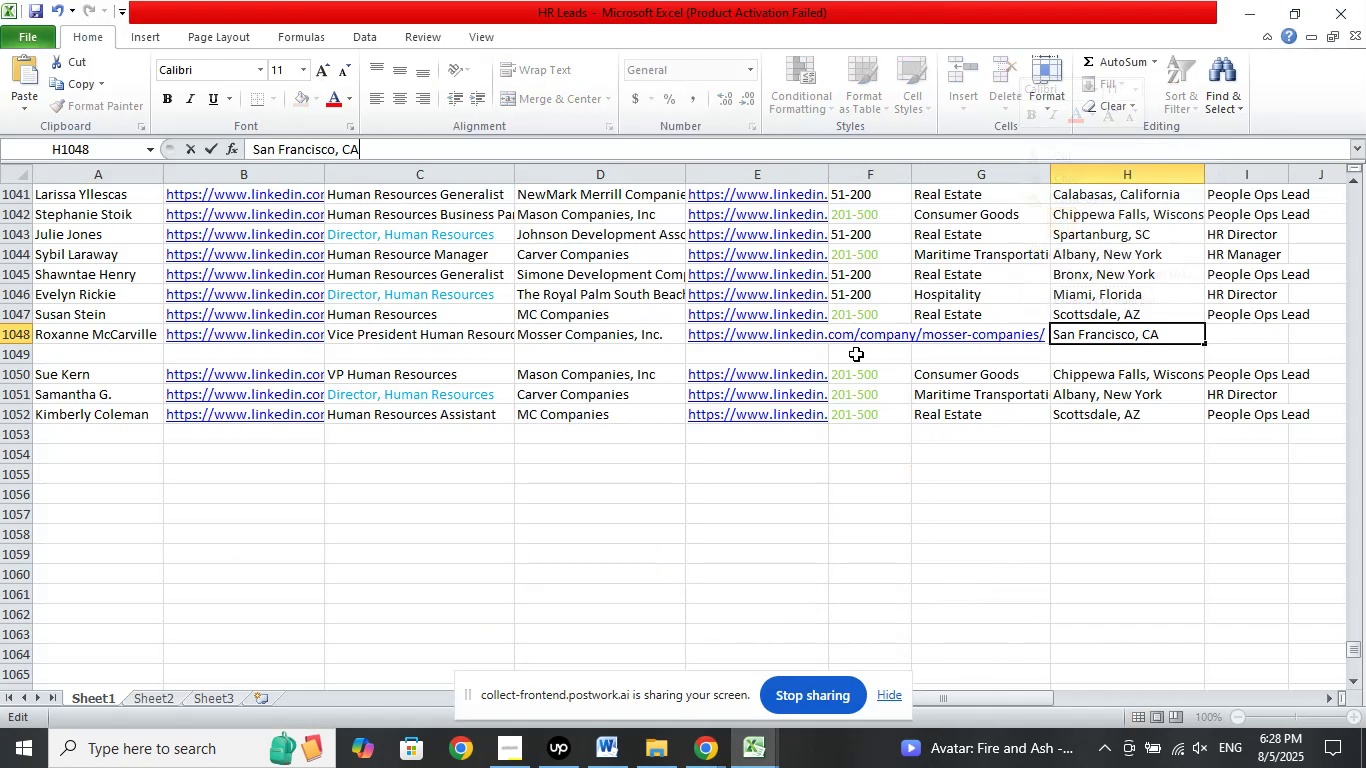 
left_click([861, 338])
 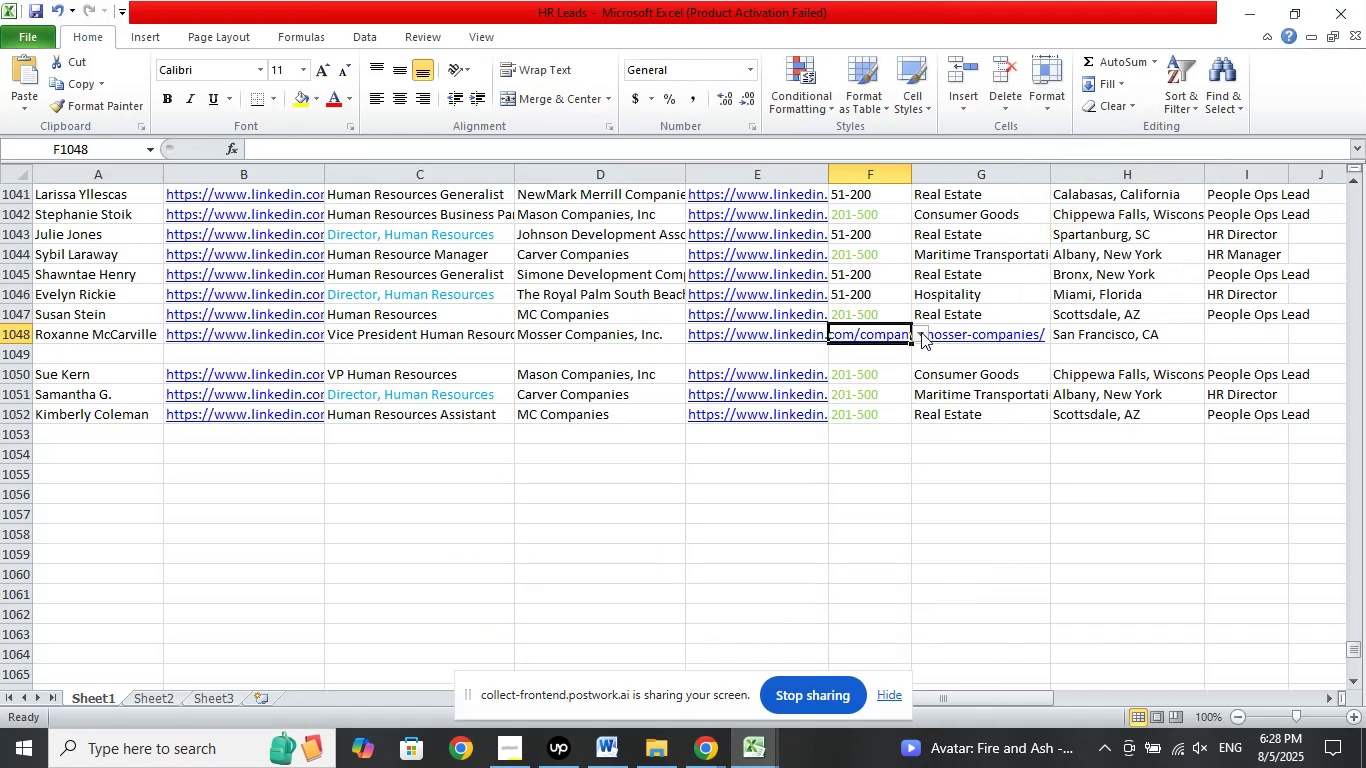 
left_click([918, 332])
 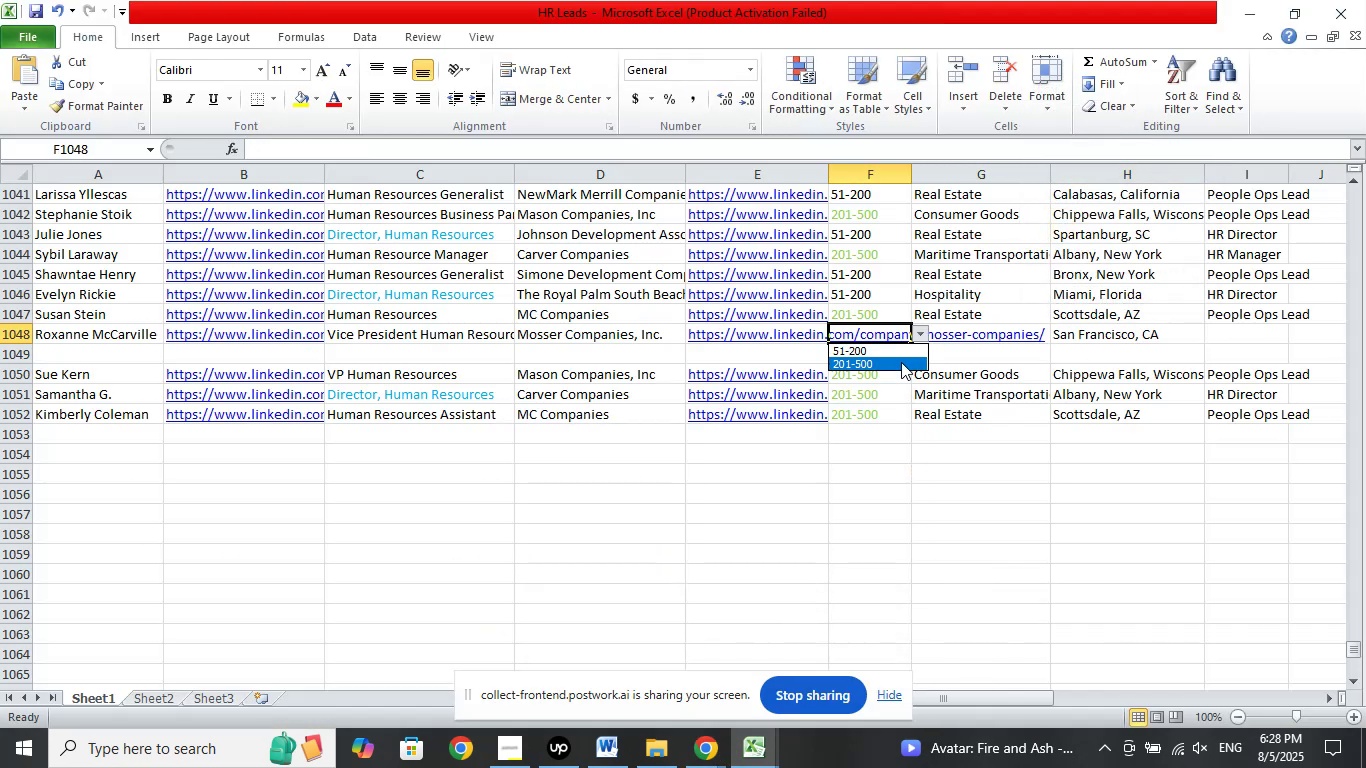 
left_click([901, 362])
 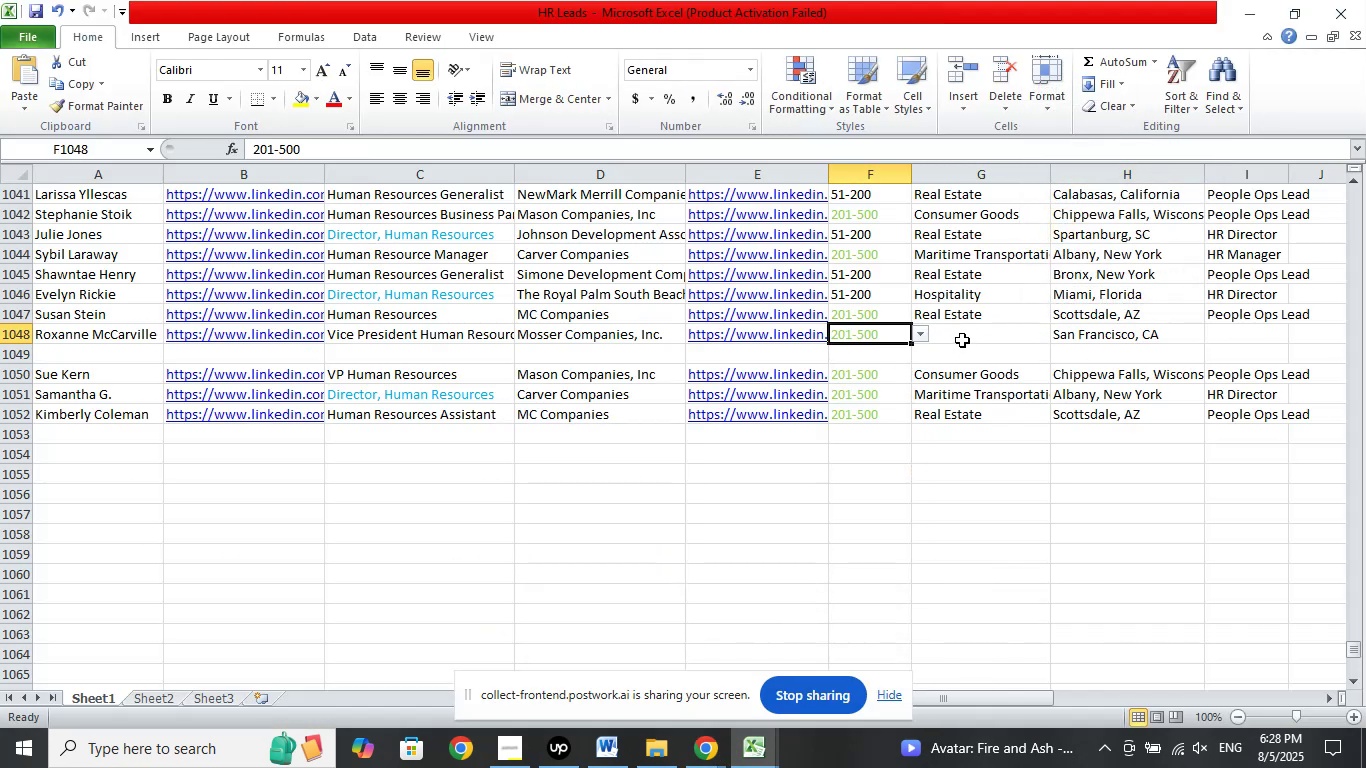 
left_click([962, 340])
 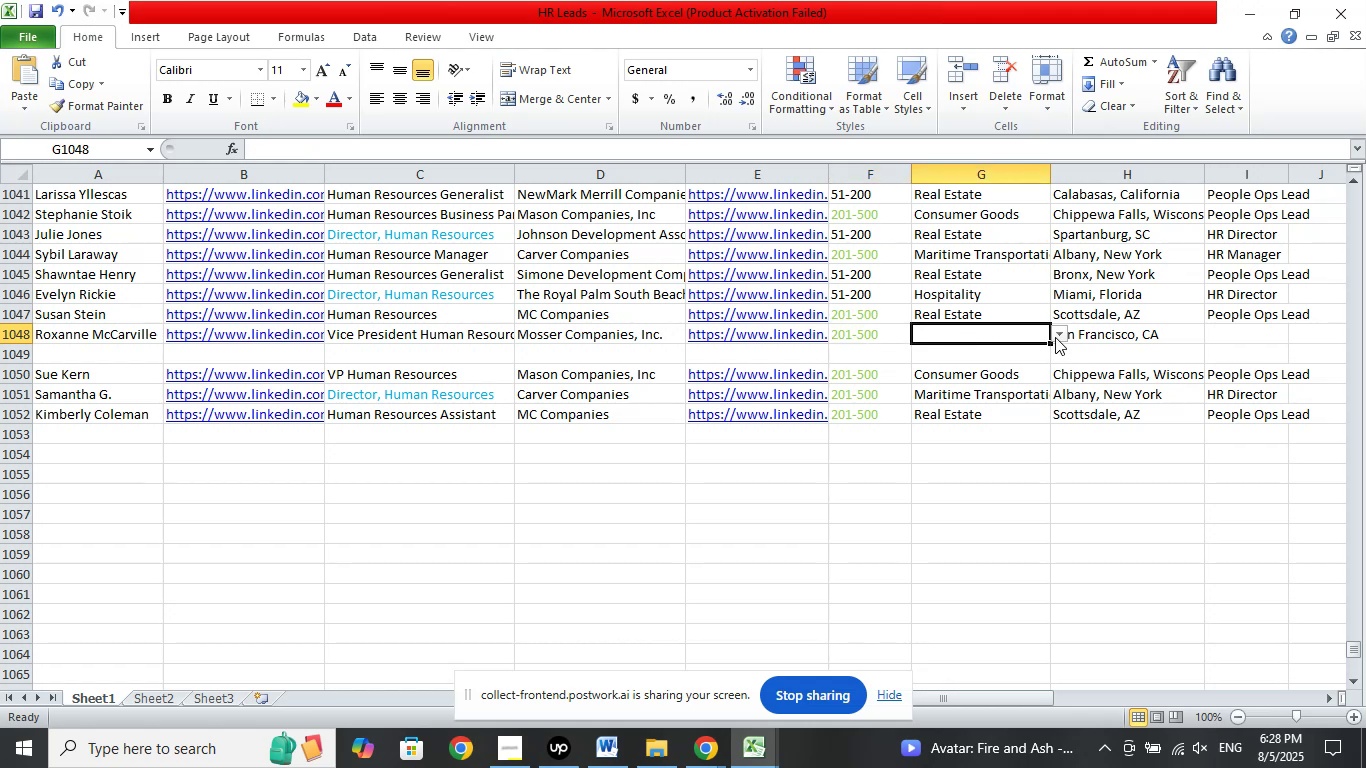 
left_click([1055, 337])
 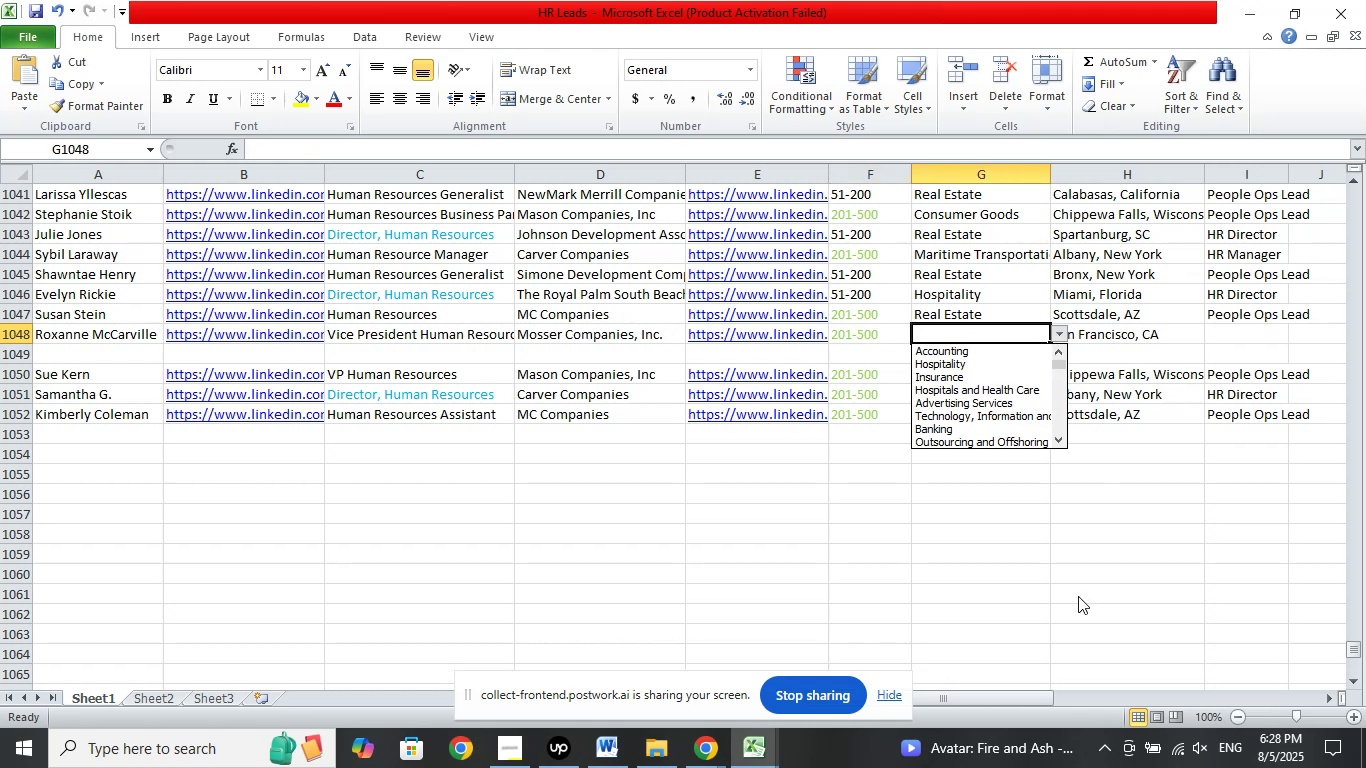 
key(ArrowDown)
 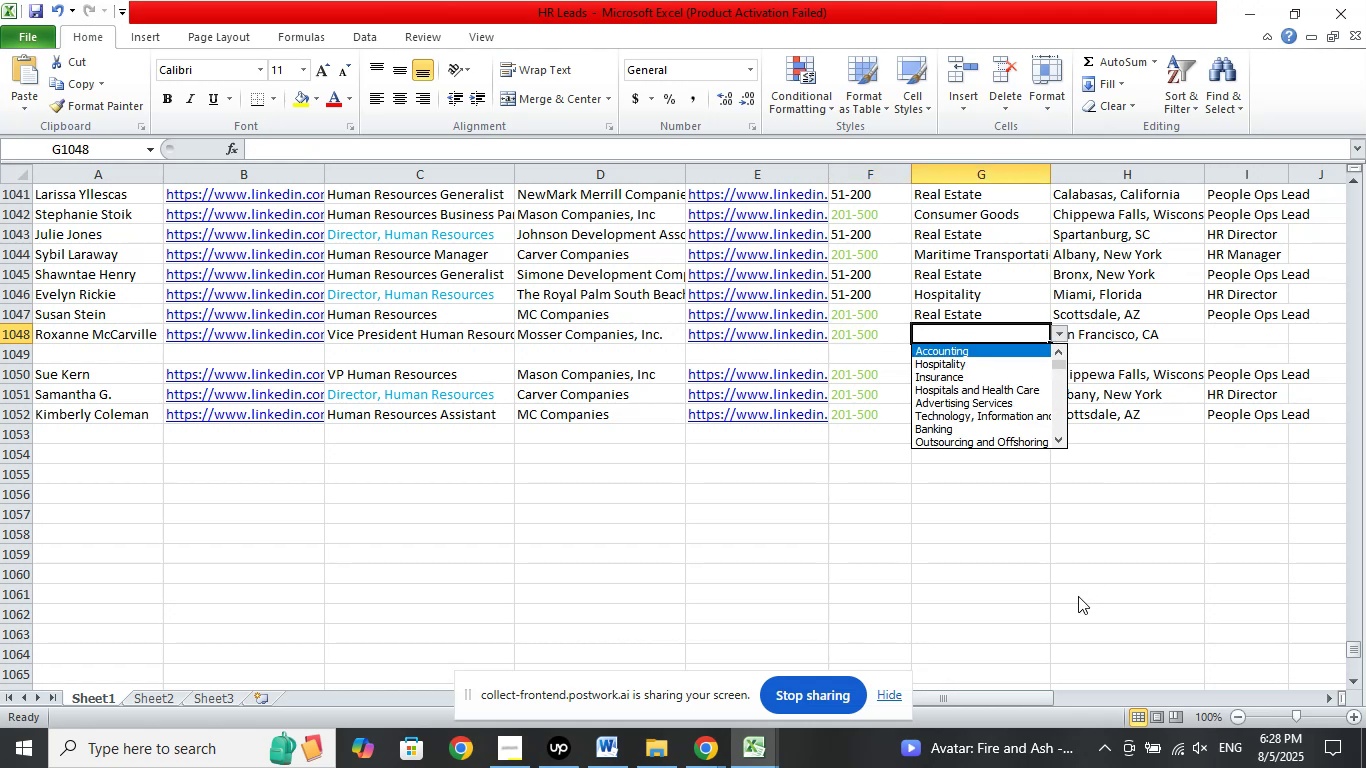 
key(ArrowDown)
 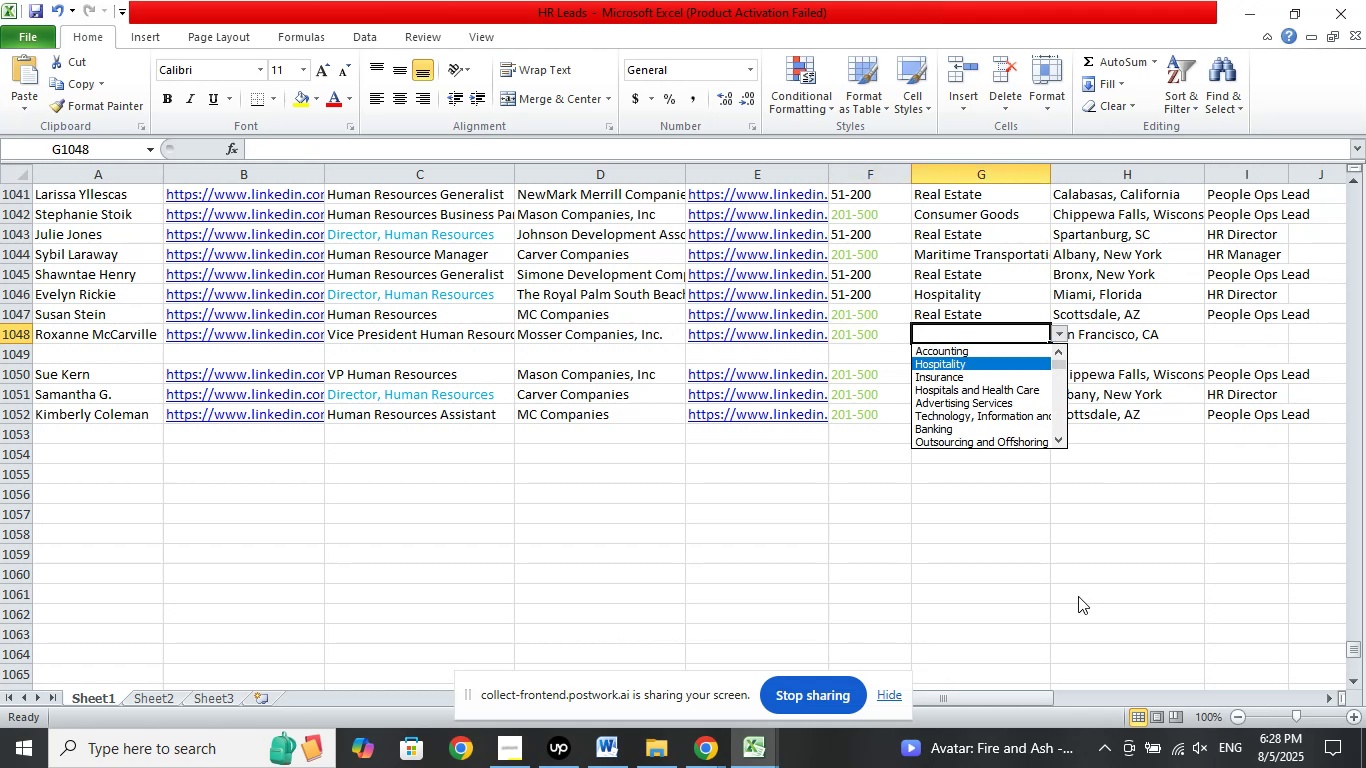 
key(ArrowDown)
 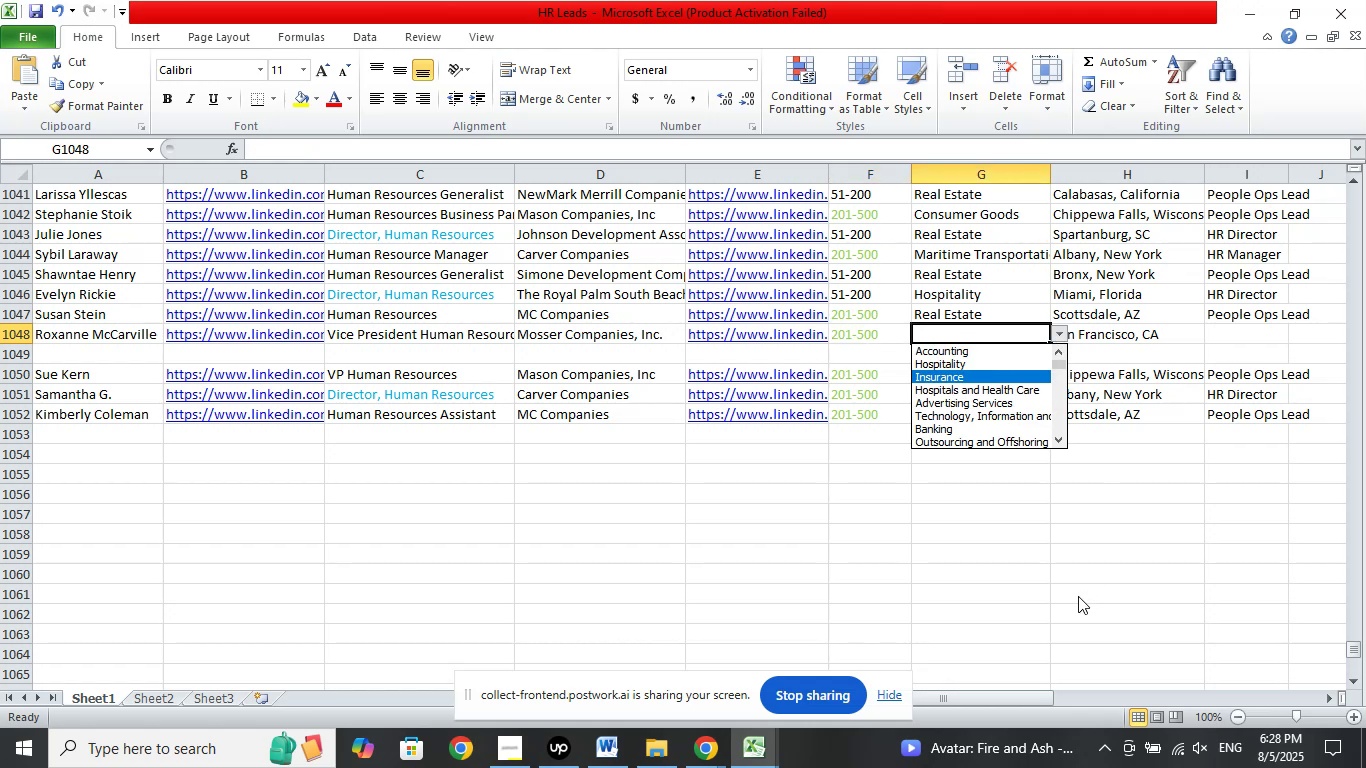 
key(ArrowDown)
 